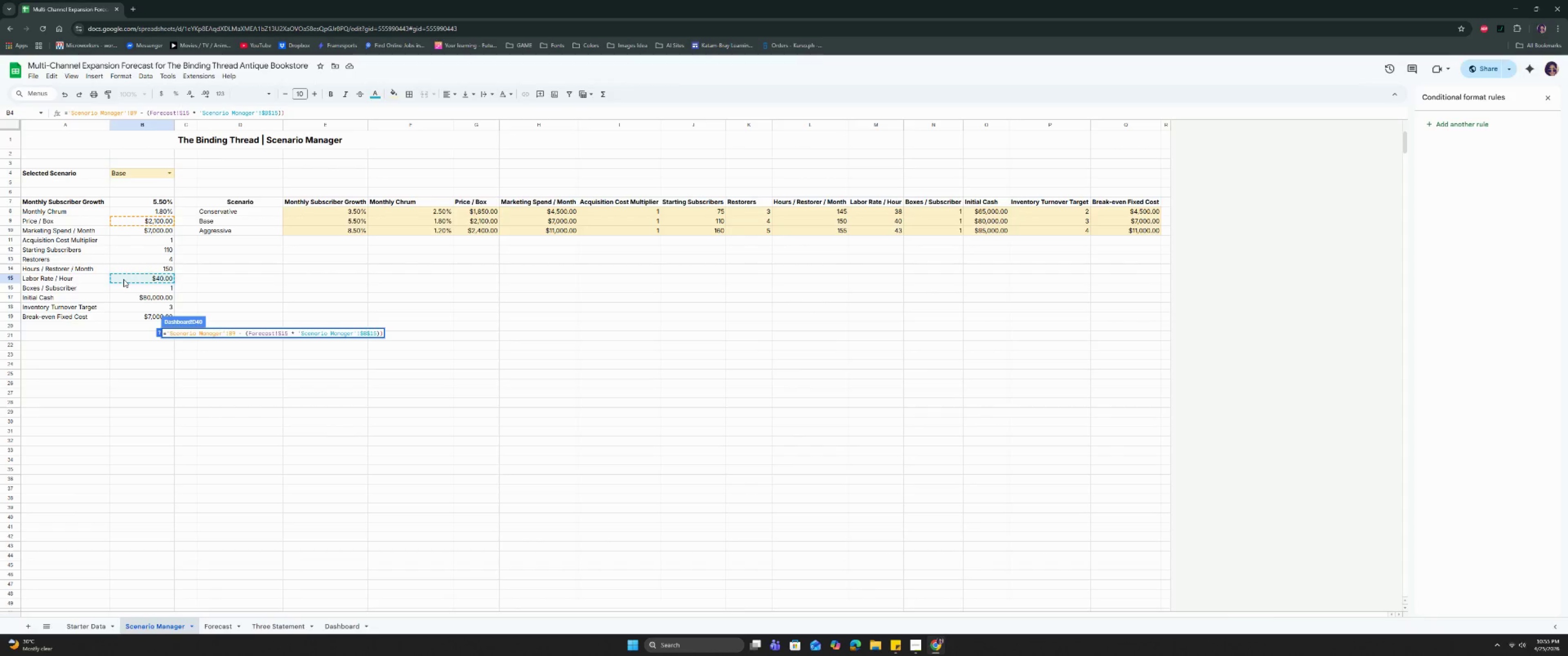 
hold_key(key=ArrowLeft, duration=0.57)
 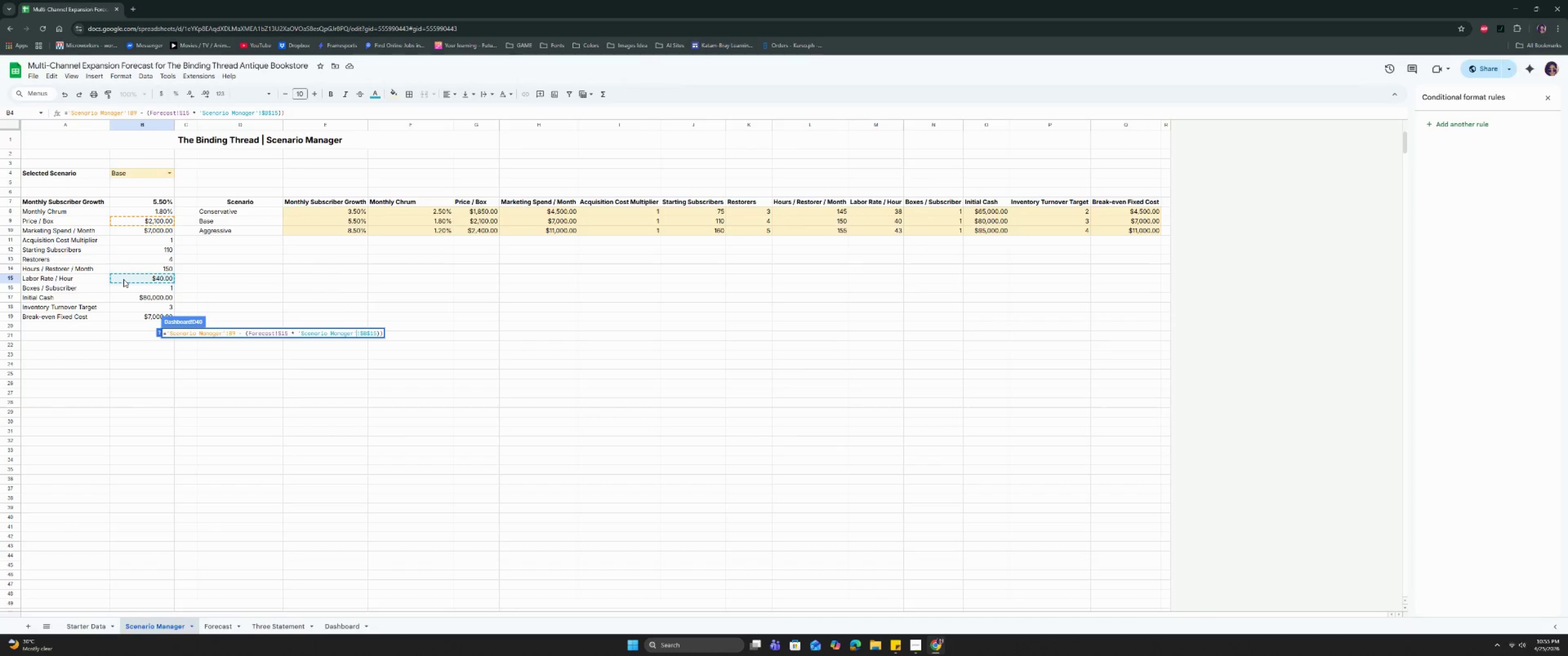 
hold_key(key=ArrowLeft, duration=0.73)
 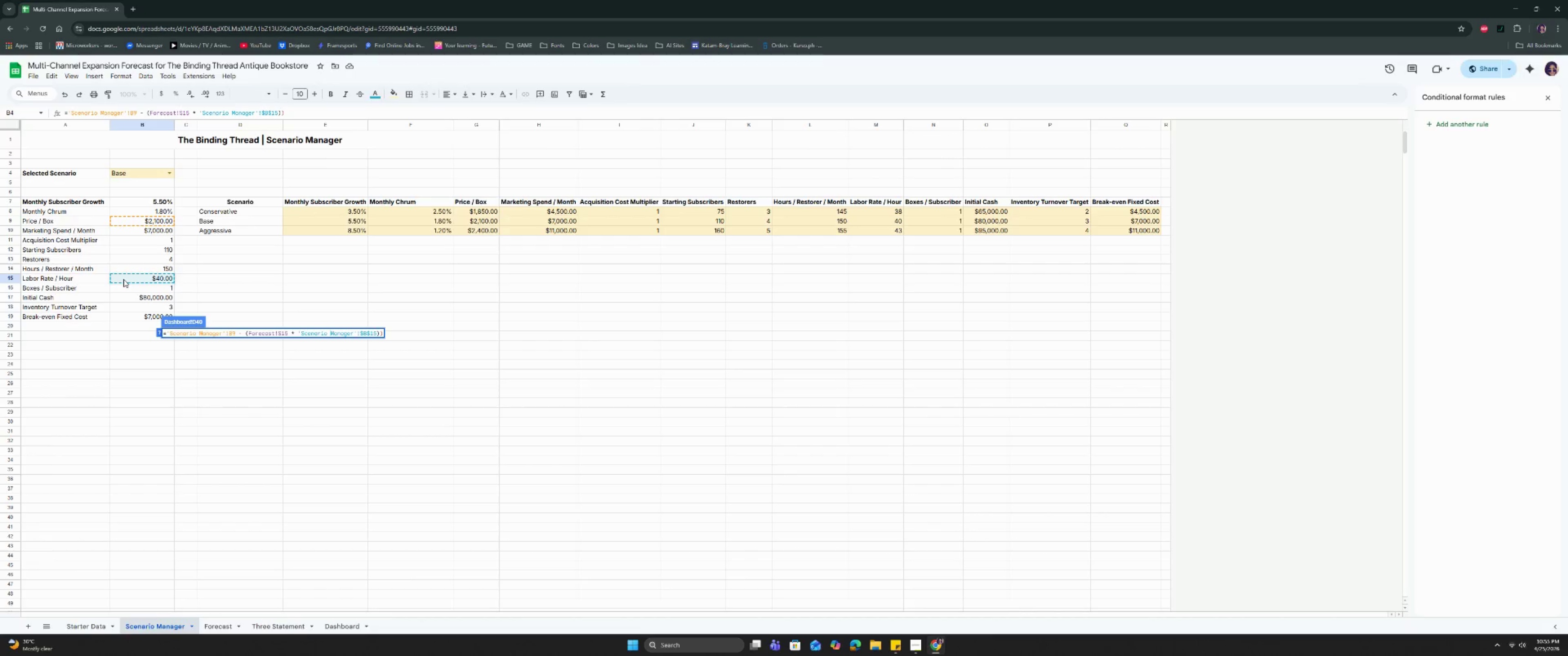 
hold_key(key=ArrowLeft, duration=0.82)
 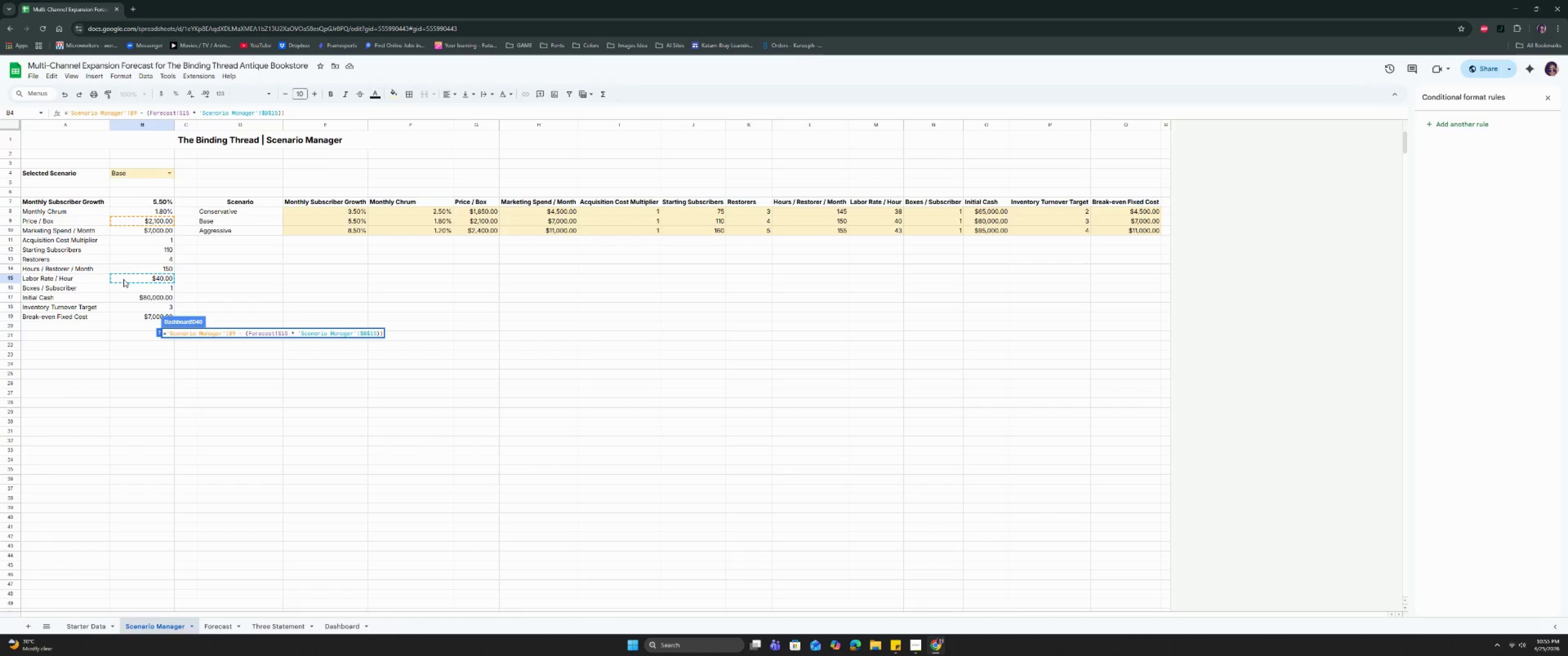 
key(Backspace)
 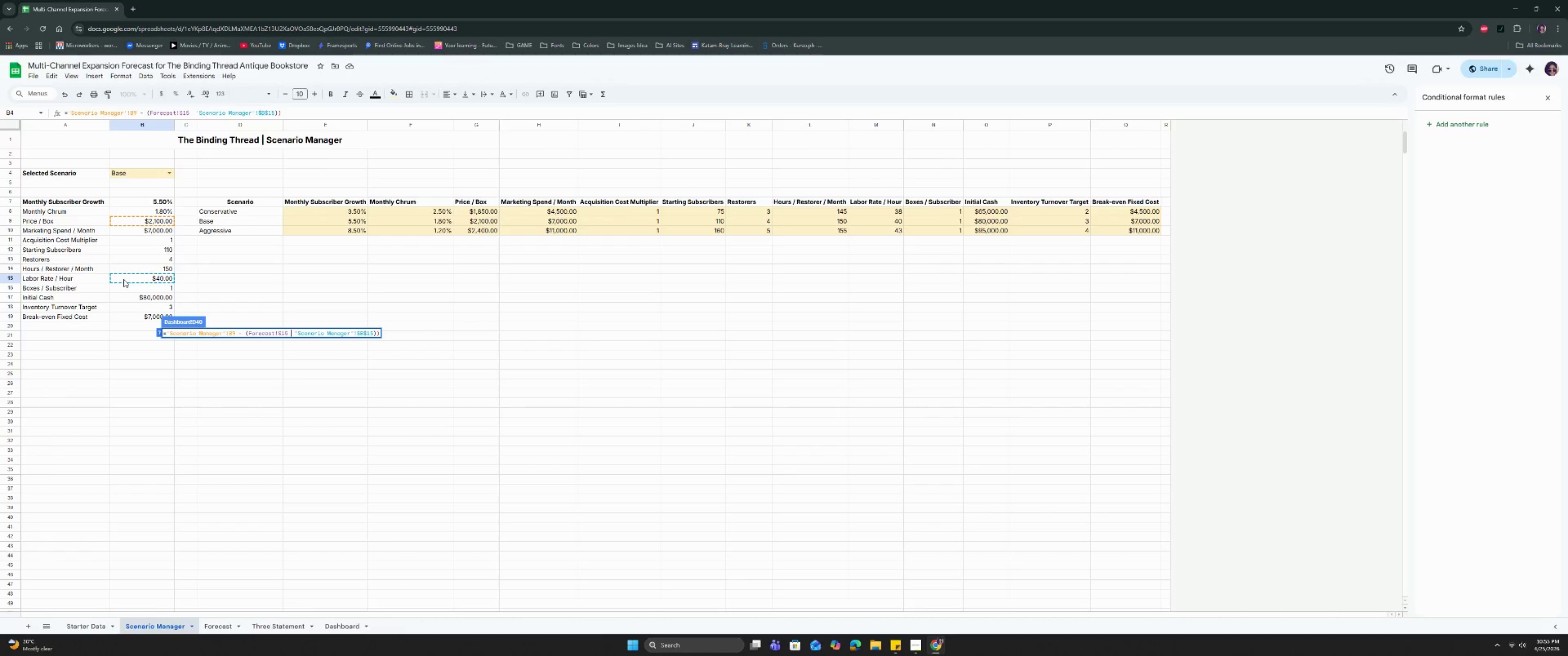 
key(Shift+4)
 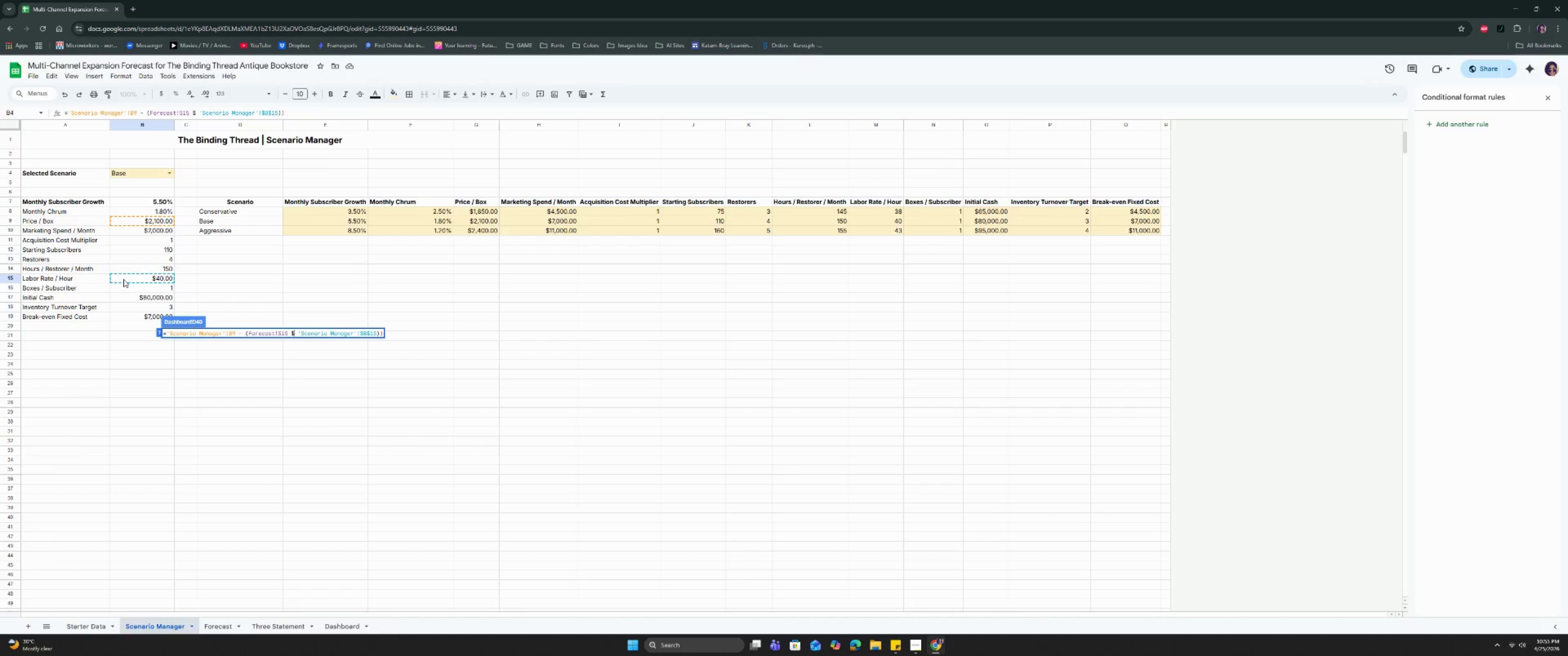 
key(Backspace)
 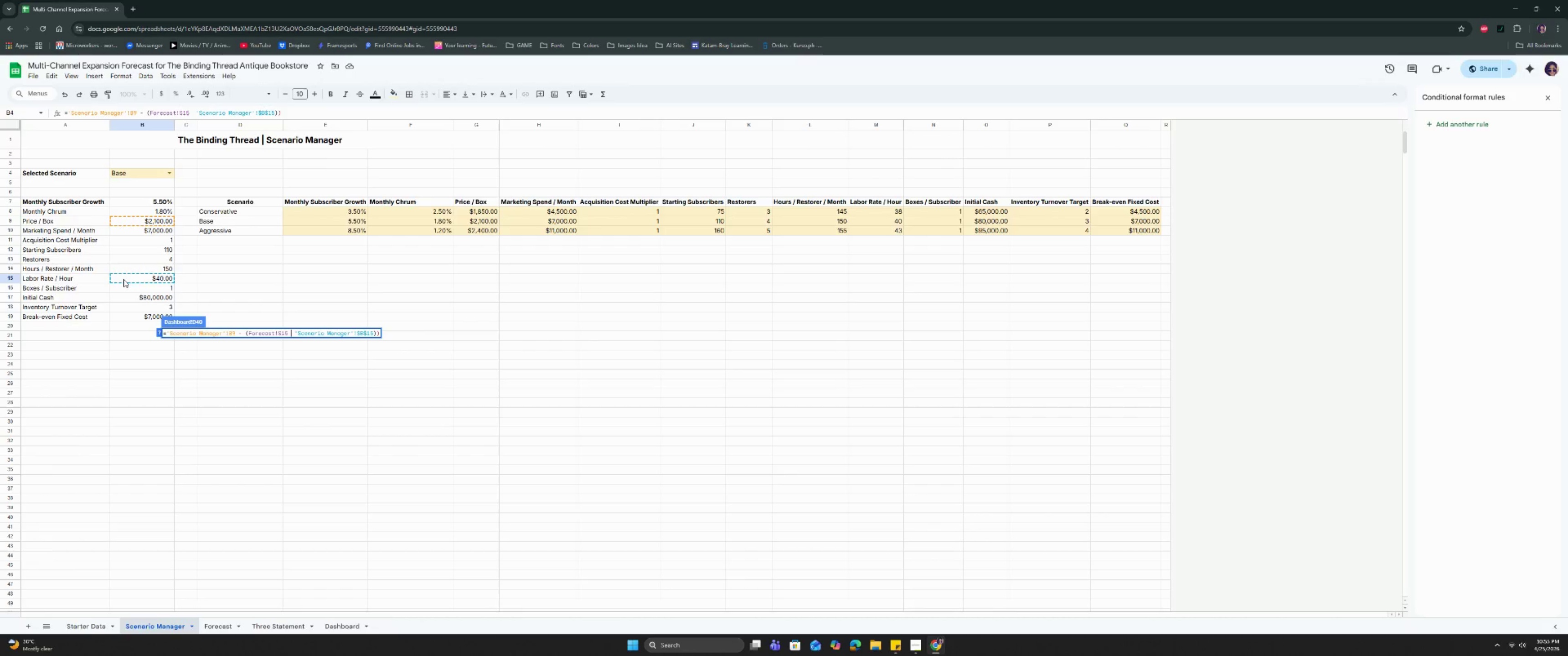 
key(Shift+Equal)
 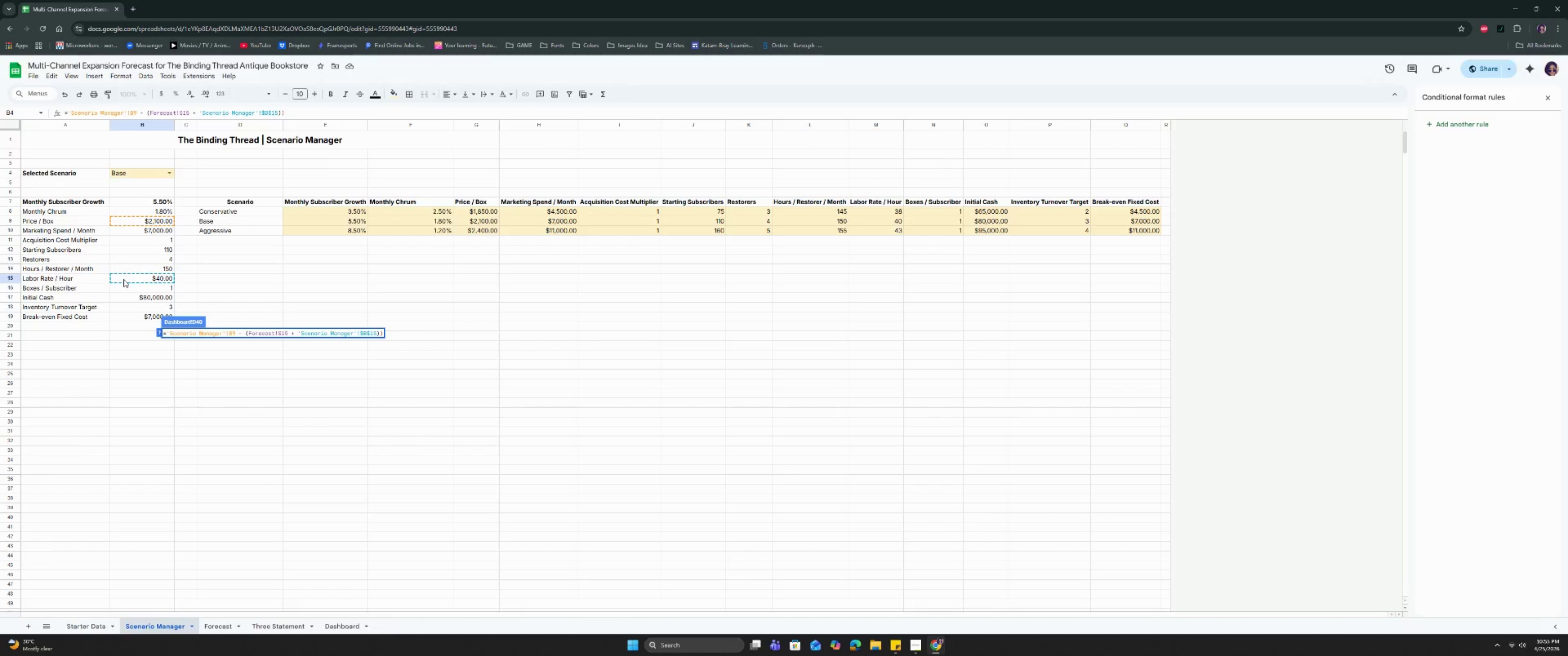 
key(Shift+9)
 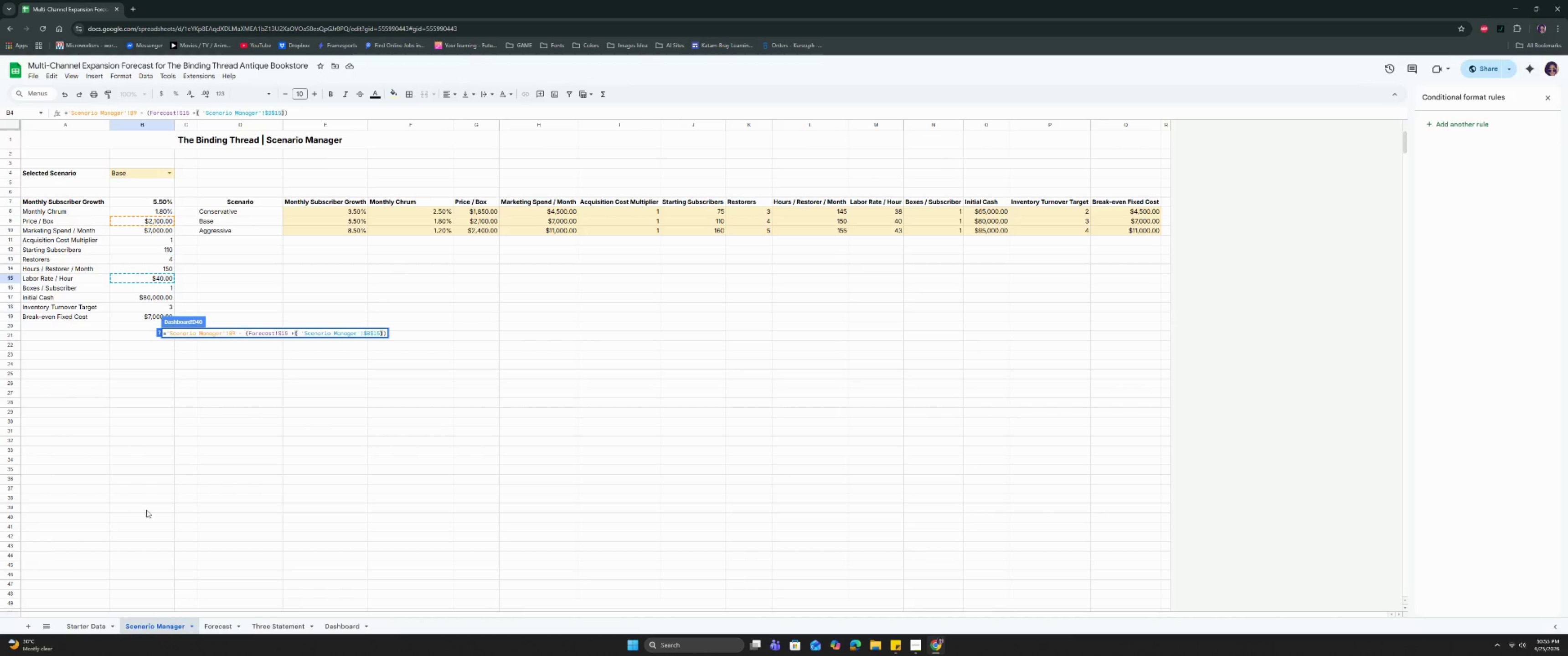 
mouse_move([103, 620])
 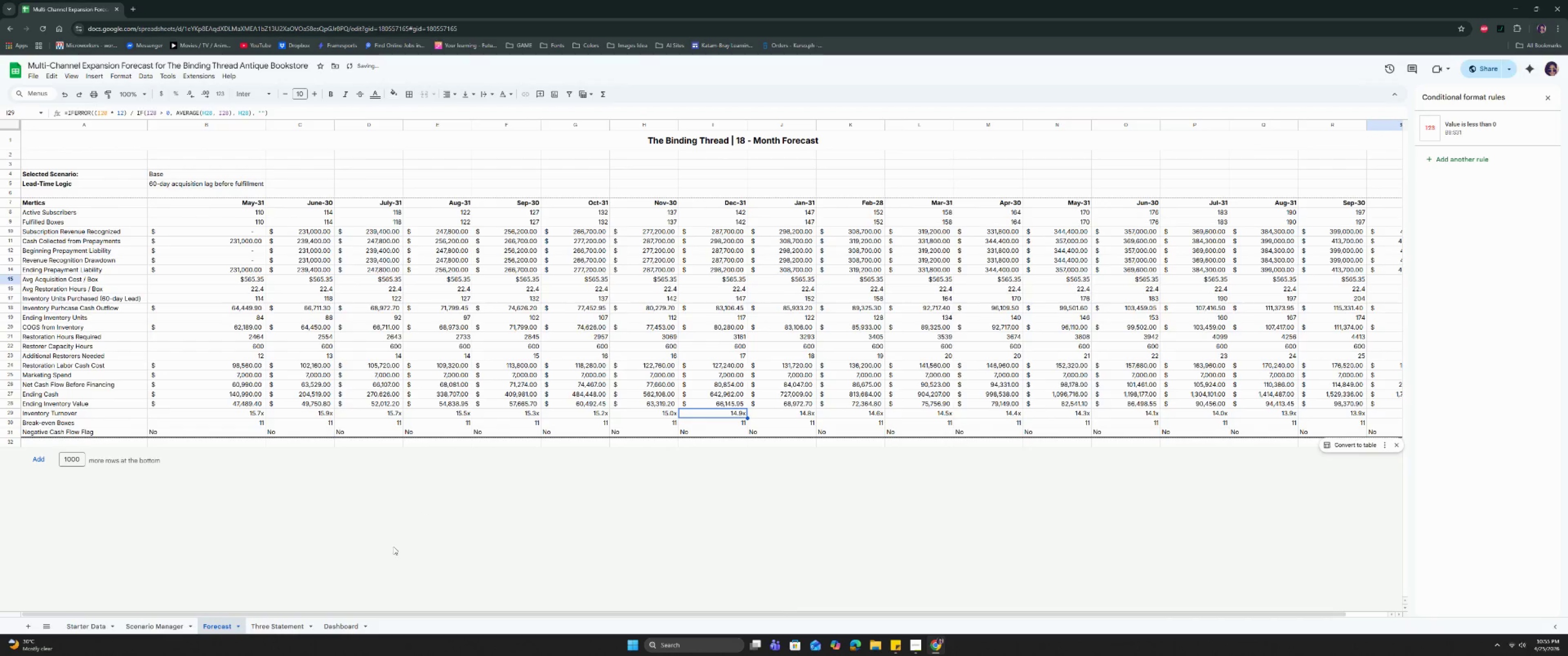 
left_click_drag(start_coordinate=[280, 627], to_coordinate=[282, 625])
 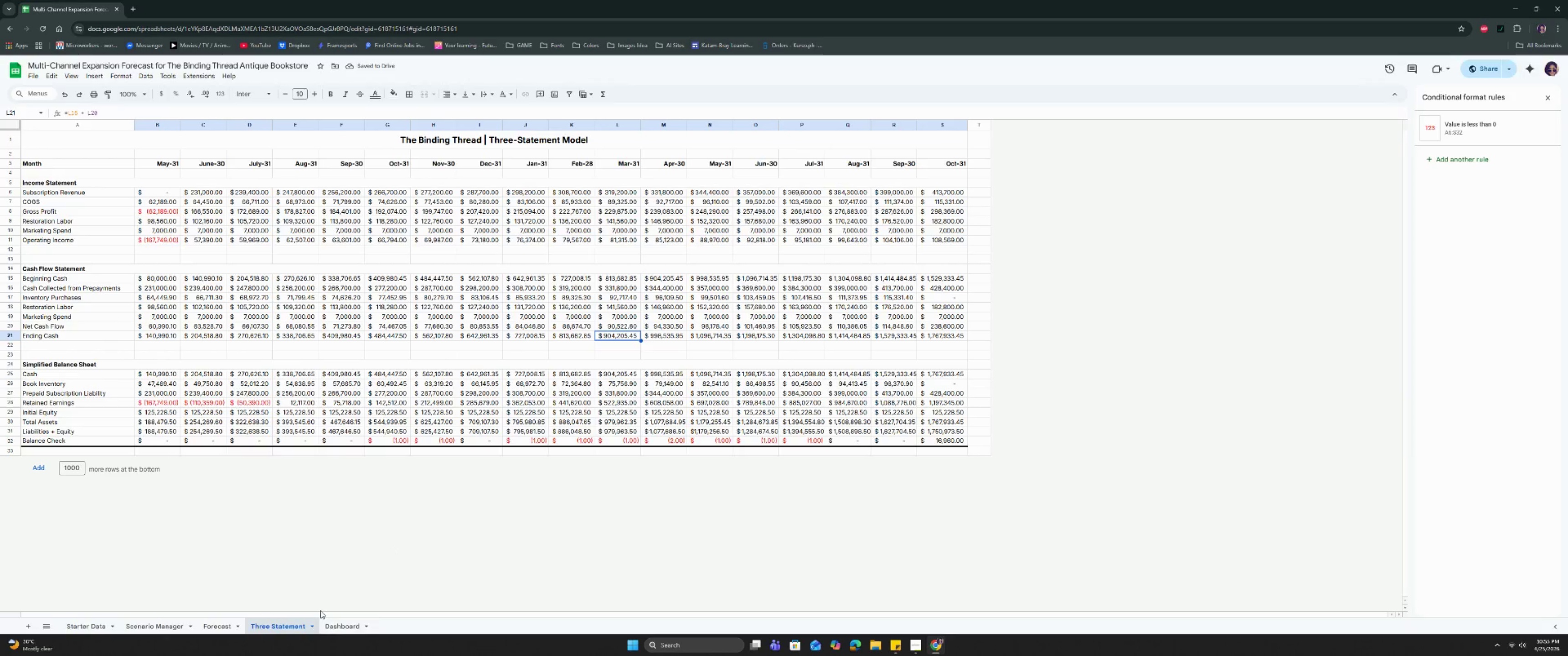 
left_click([339, 630])
 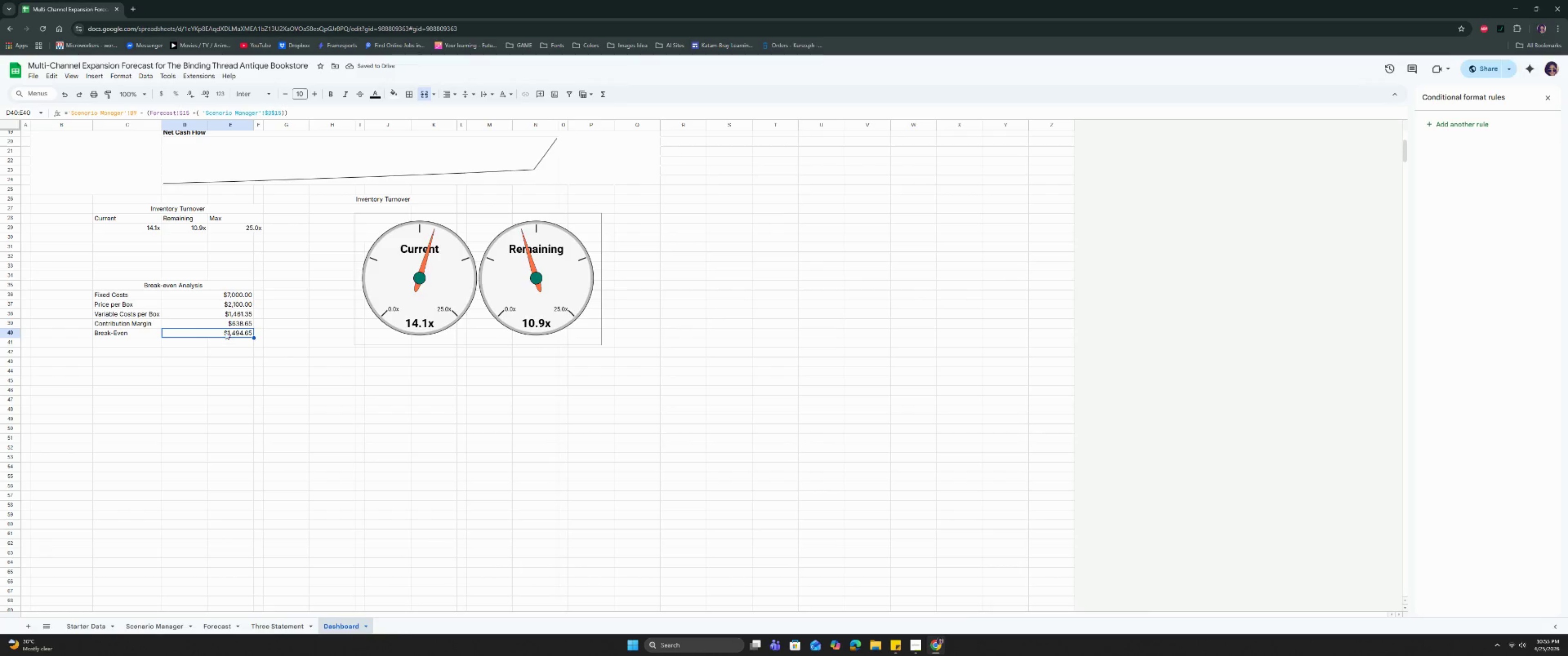 
double_click([225, 332])
 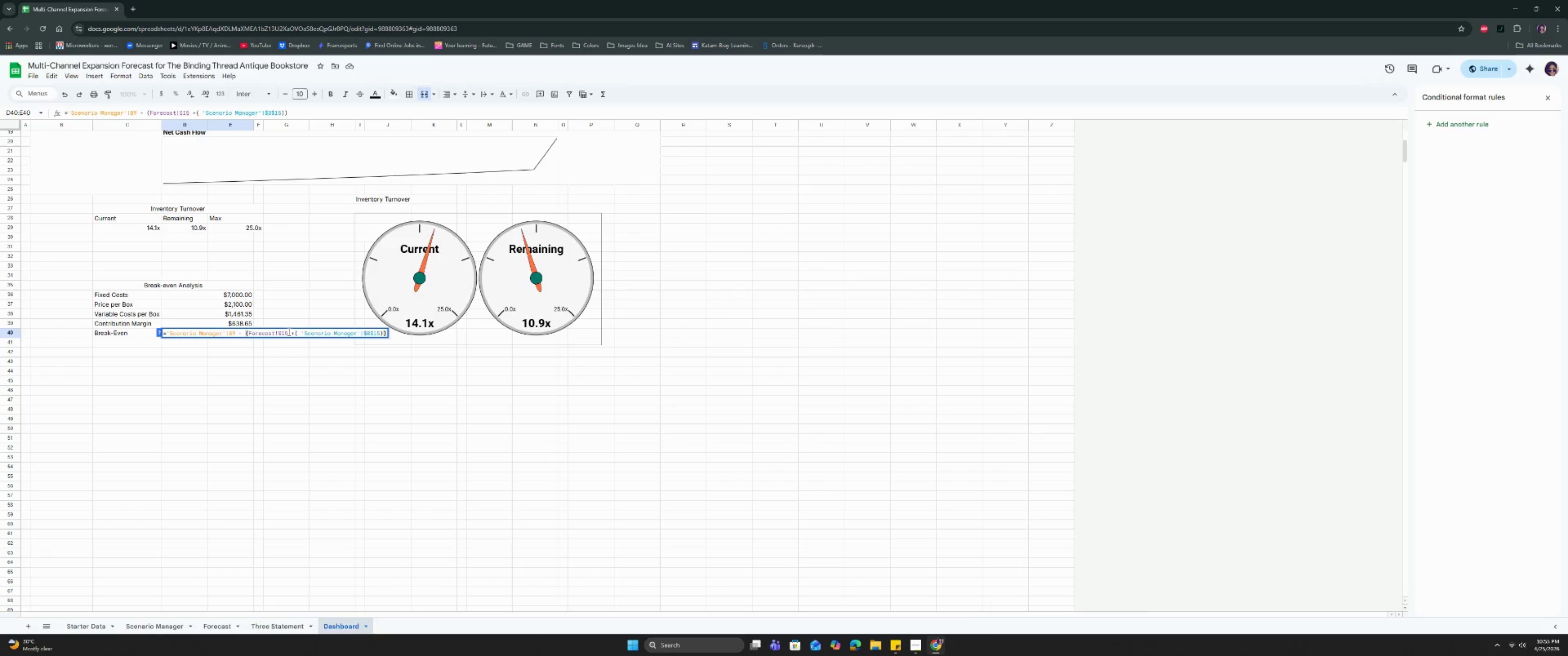 
left_click_drag(start_coordinate=[289, 333], to_coordinate=[249, 333])
 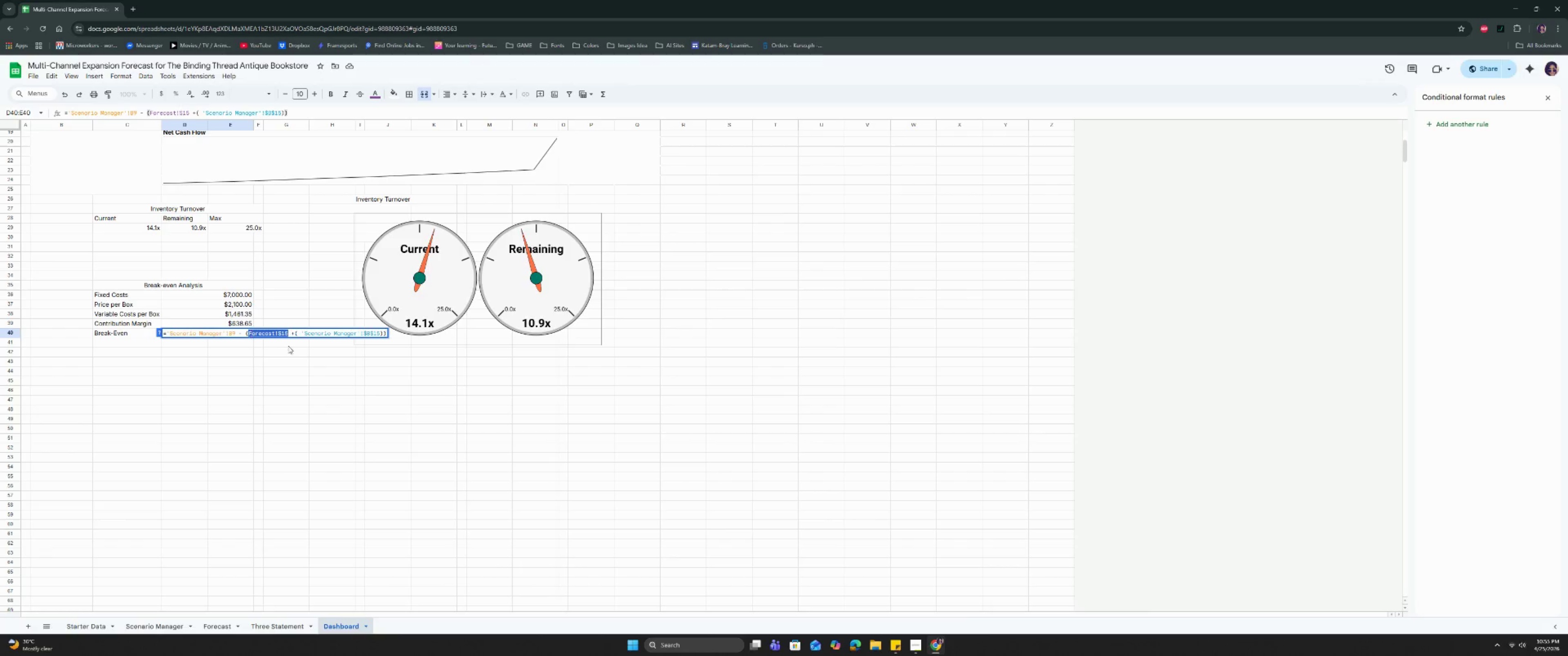 
key(Control+C)
 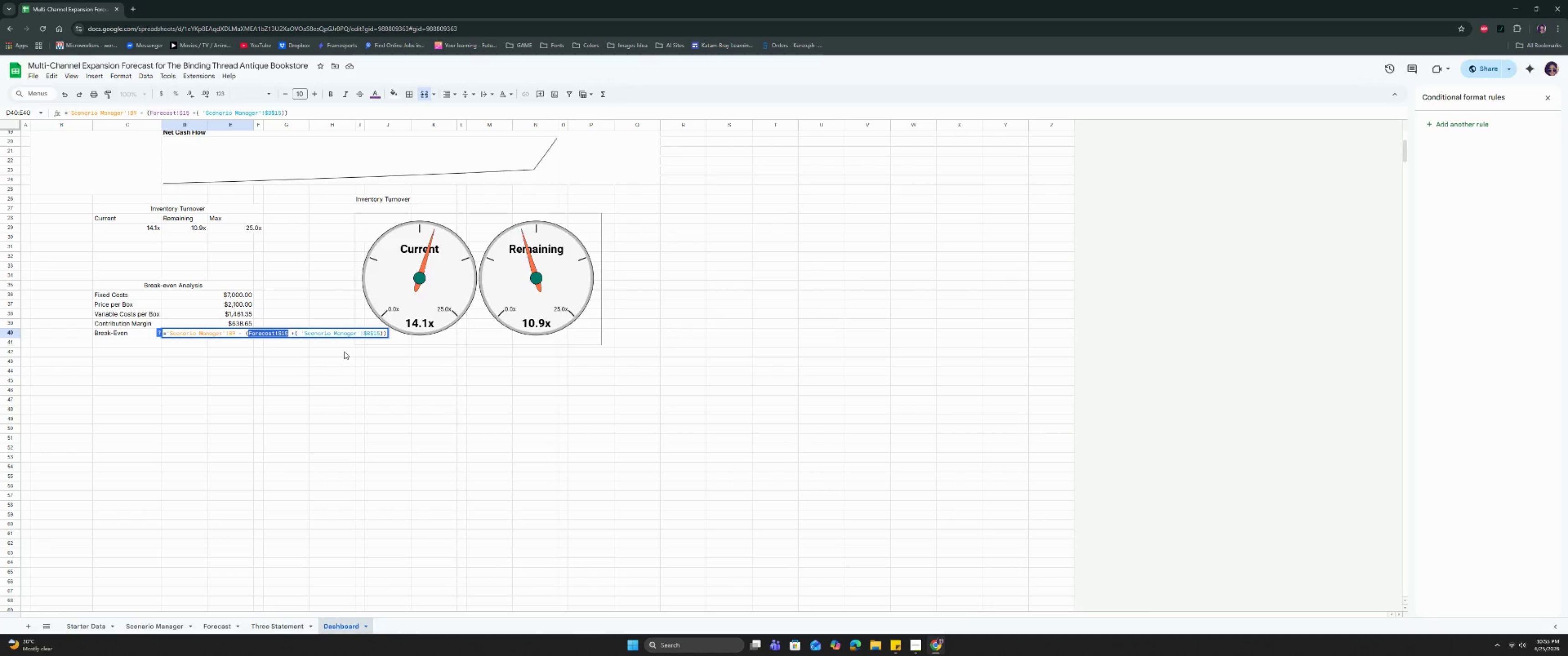 
key(Control+C)
 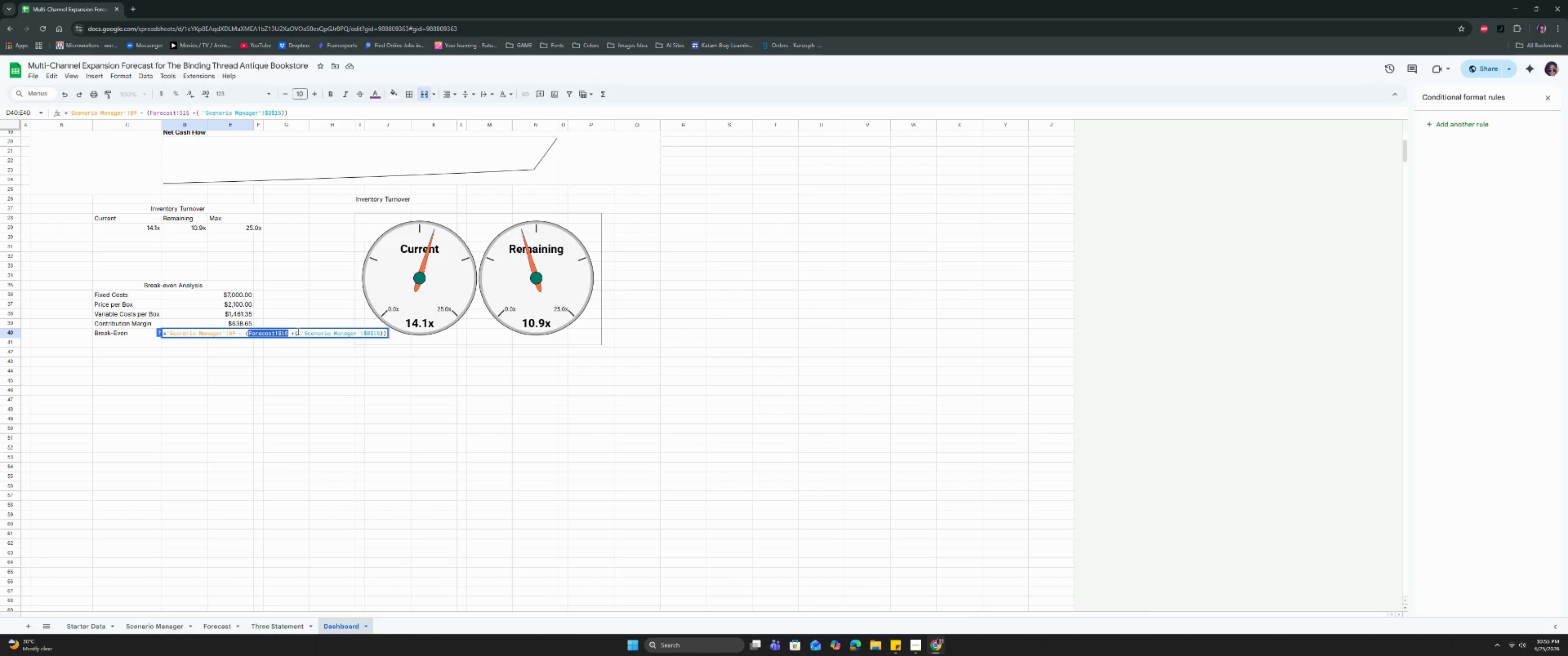 
left_click([297, 331])
 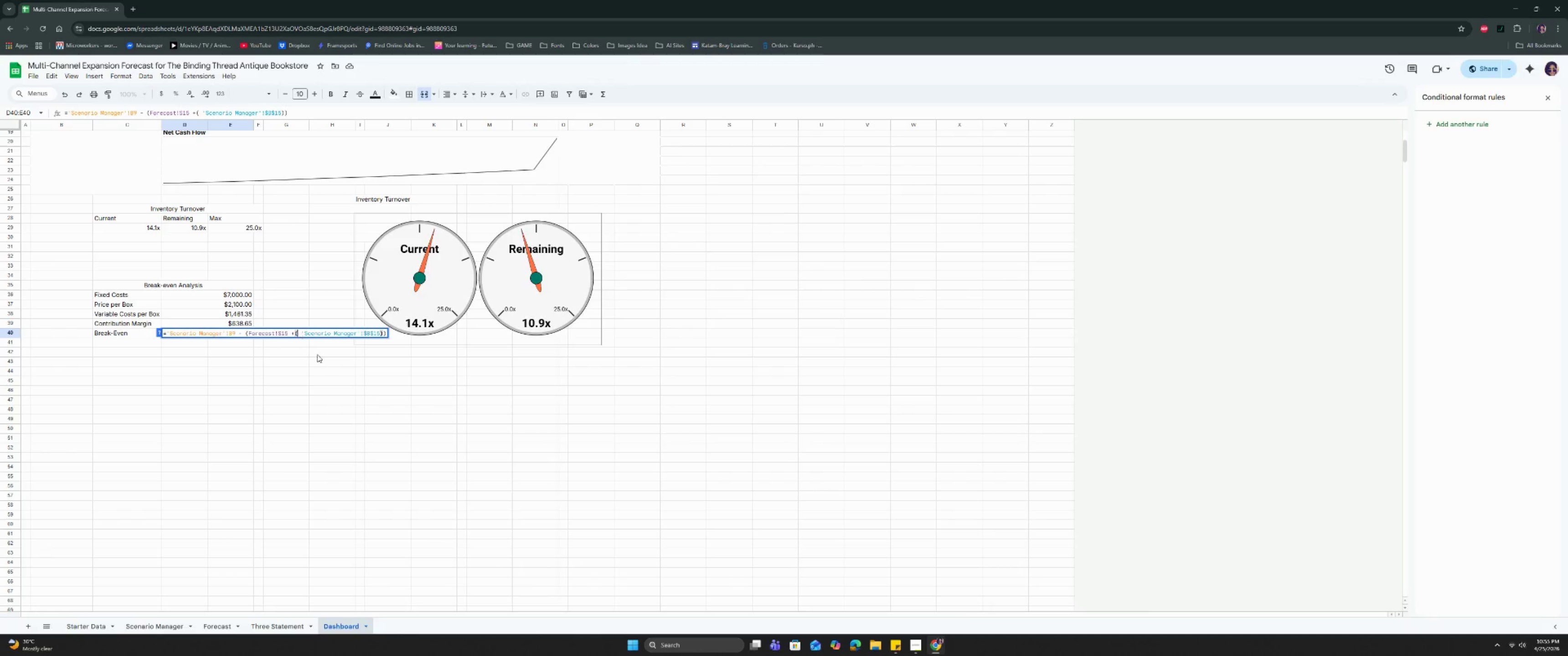 
key(Control+V)
 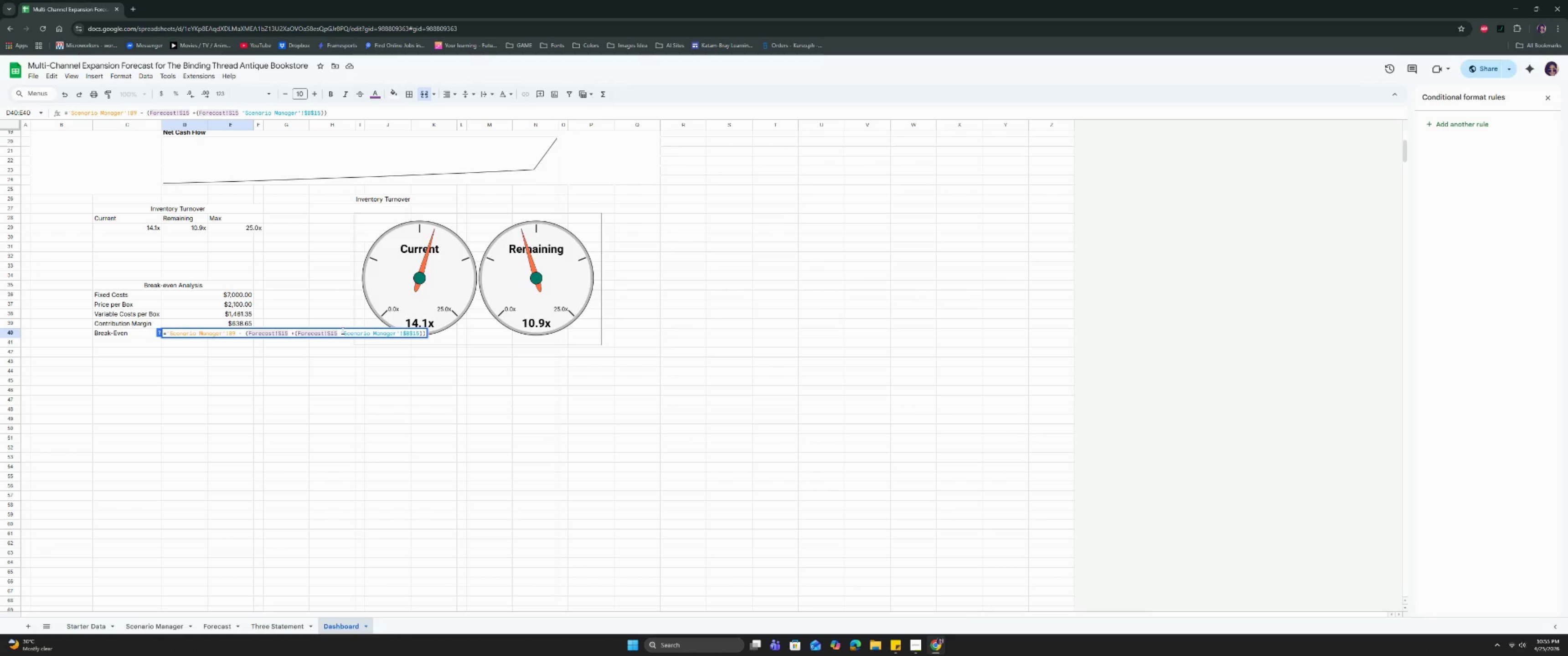 
key(Backspace)
 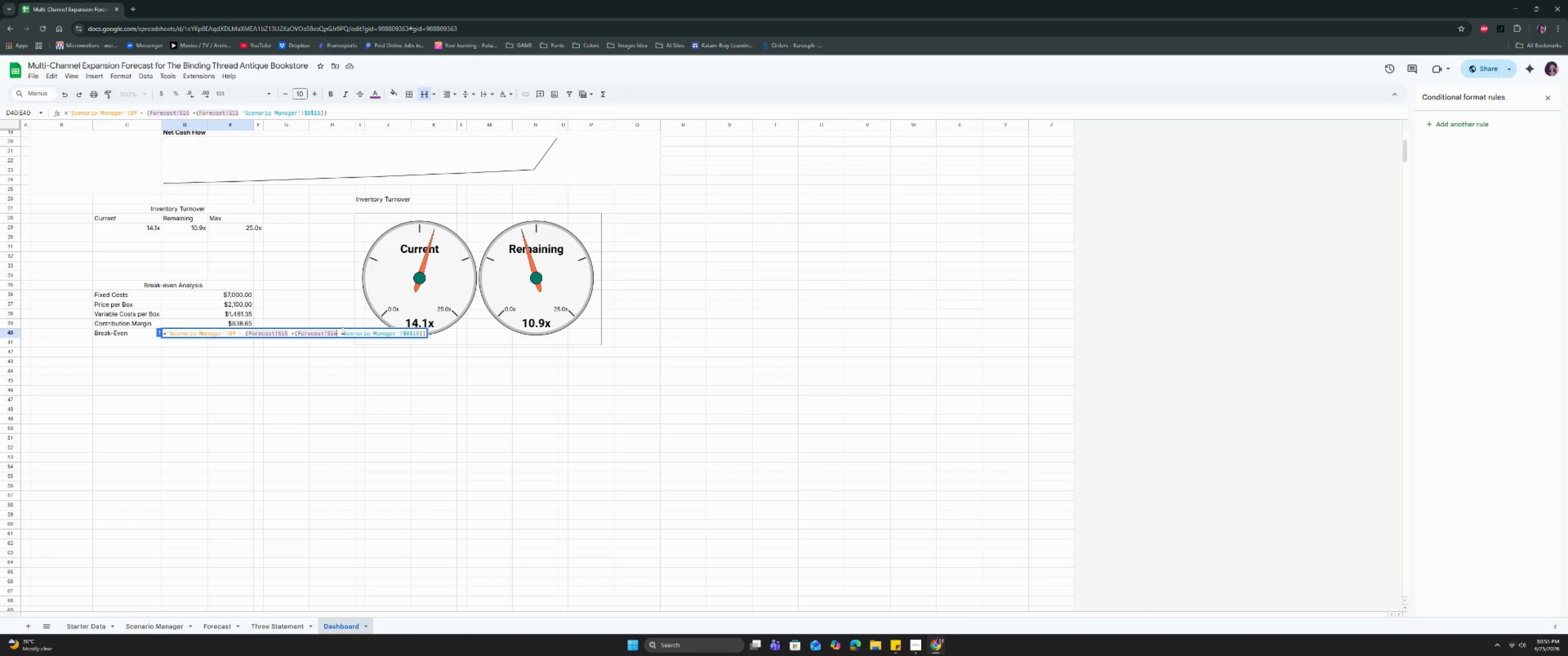 
key(6)
 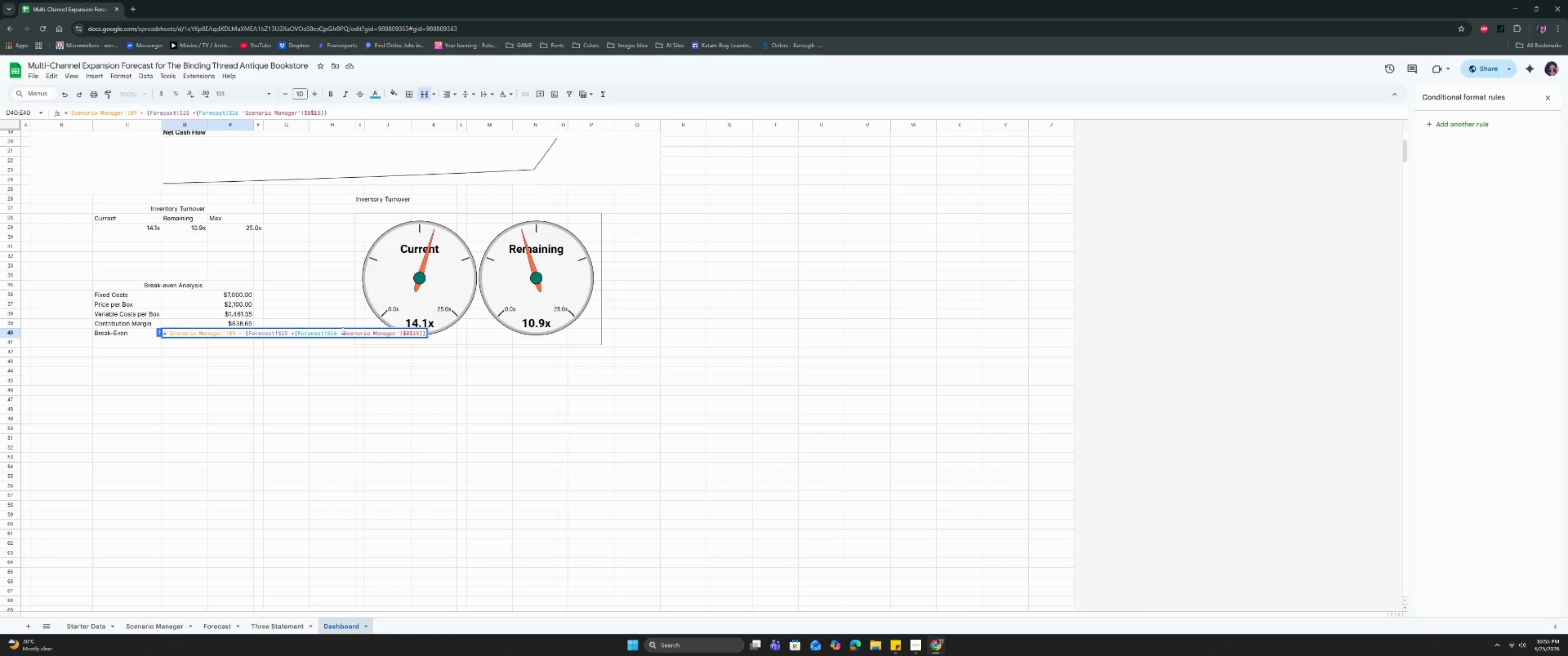 
key(ArrowLeft)
 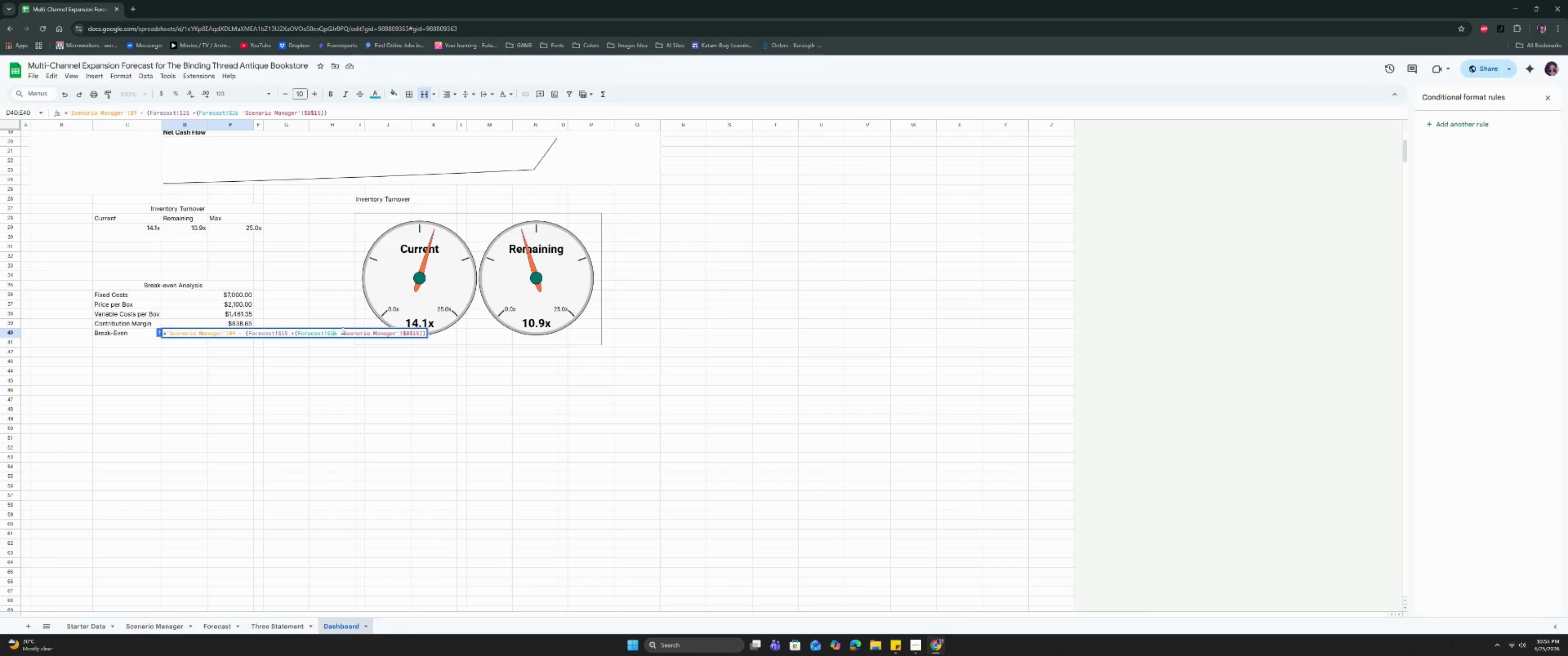 
key(ArrowLeft)
 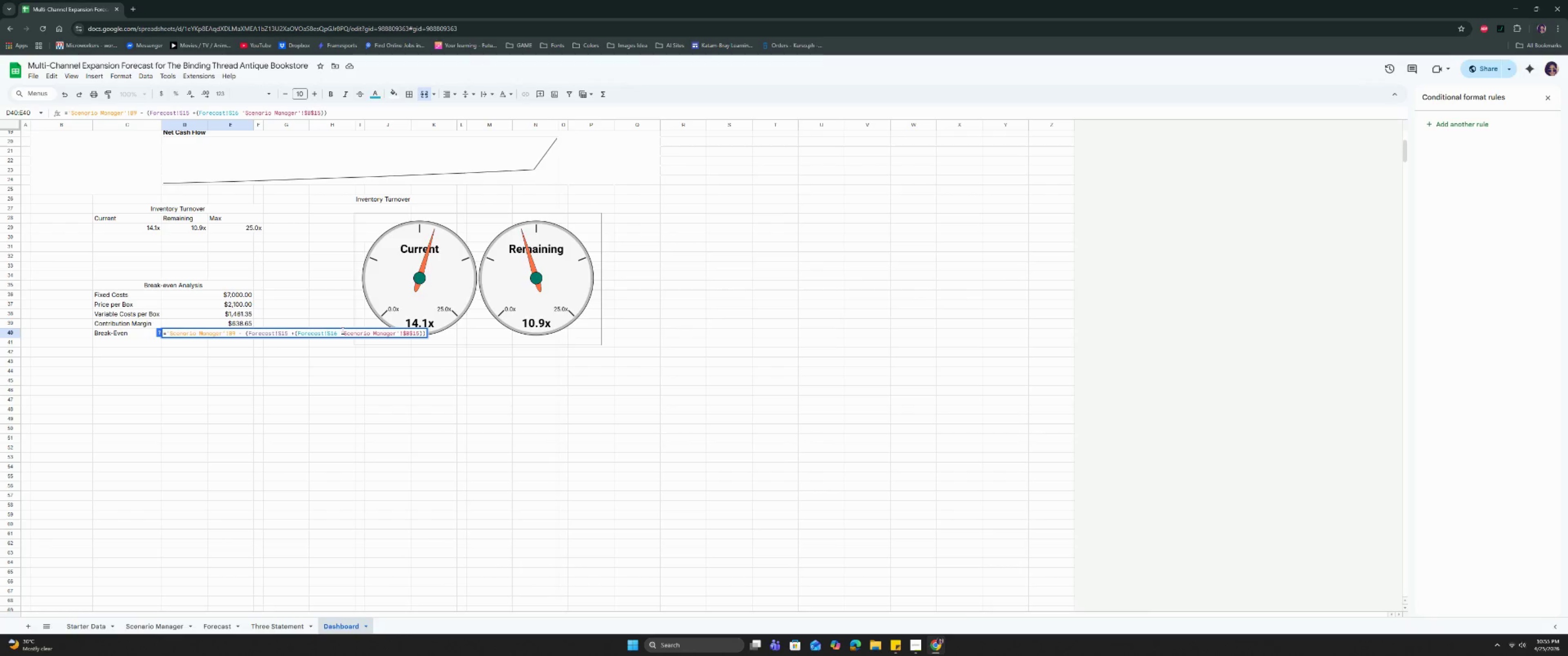 
key(ArrowLeft)
 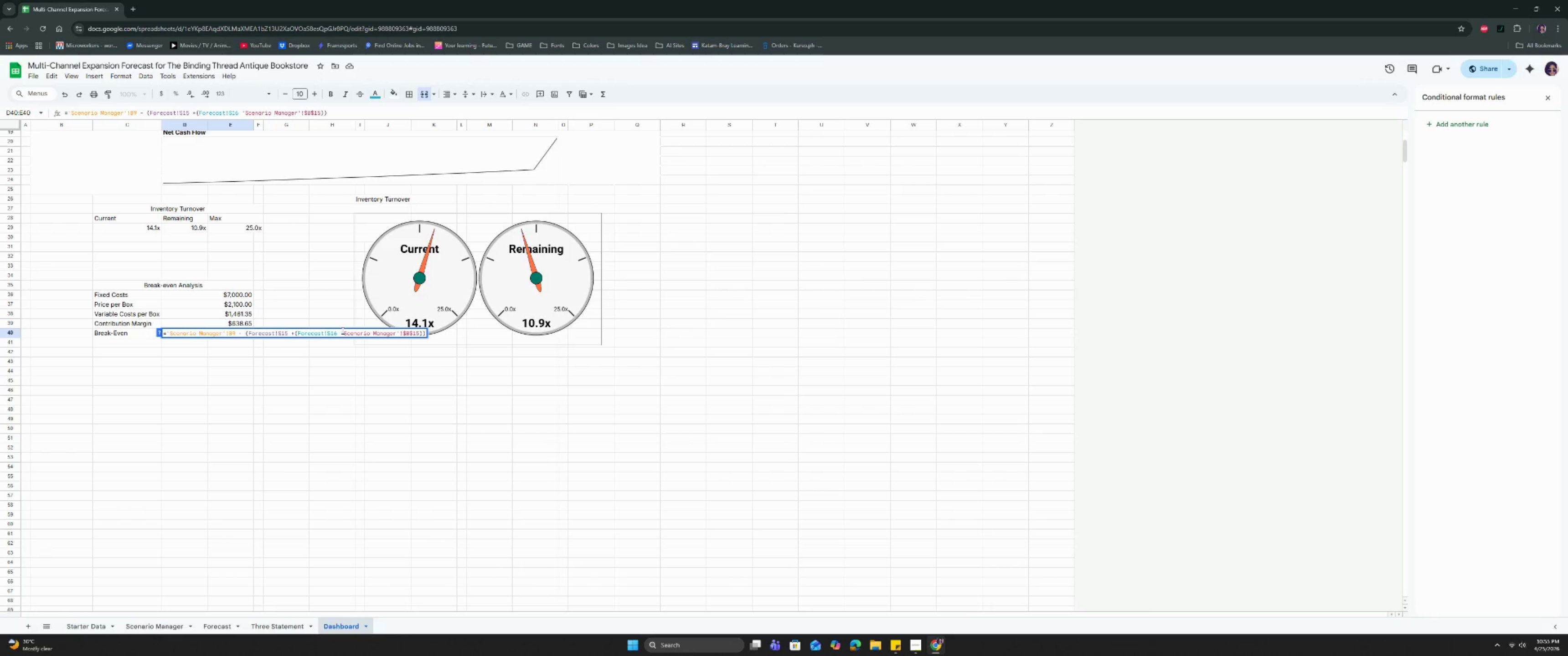 
key(Shift+ShiftRight)
 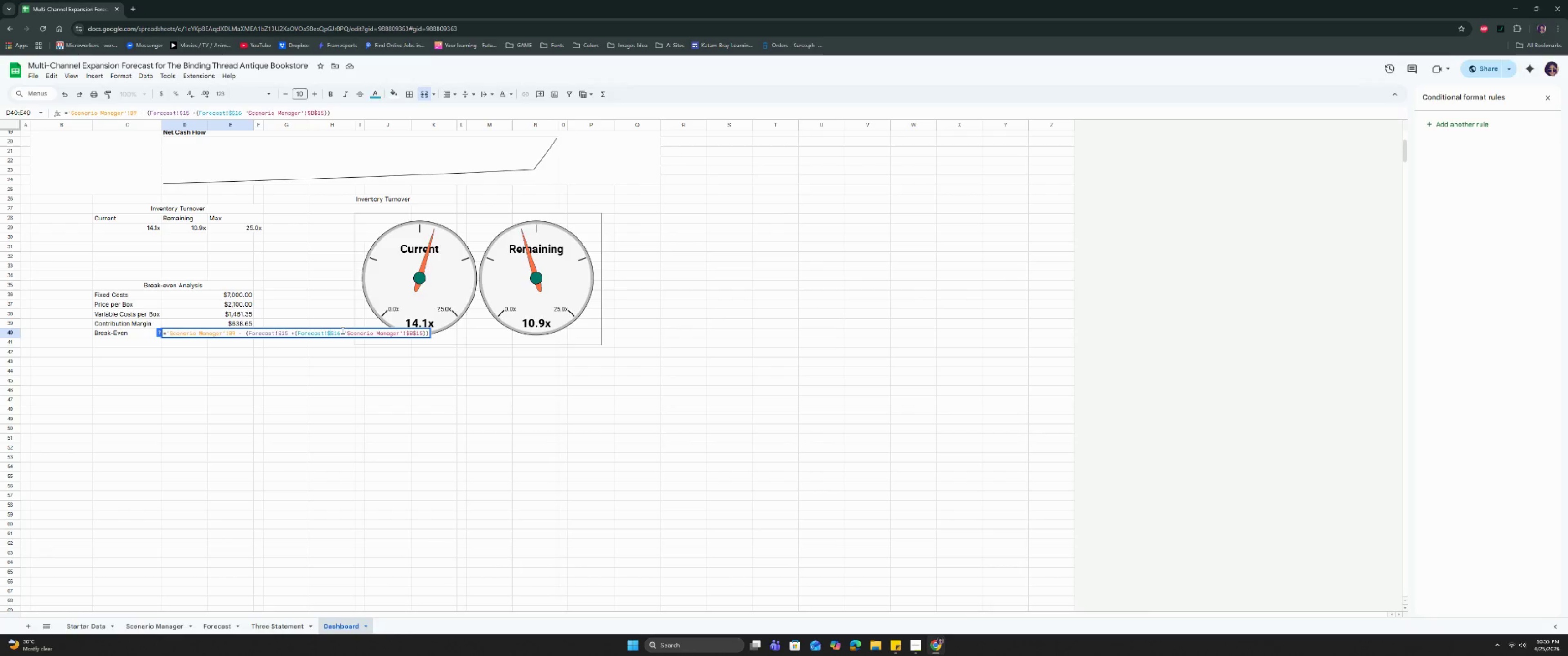 
key(Shift+4)
 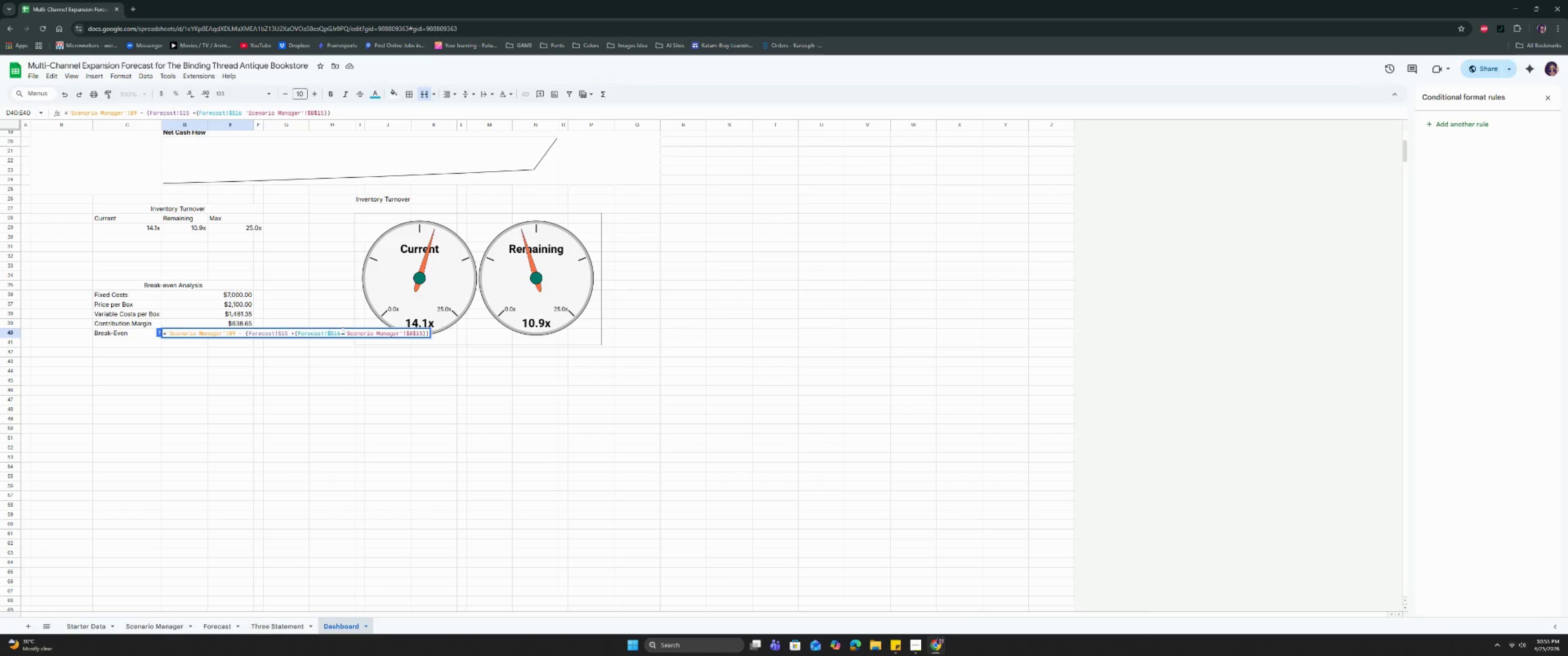 
key(ArrowRight)
 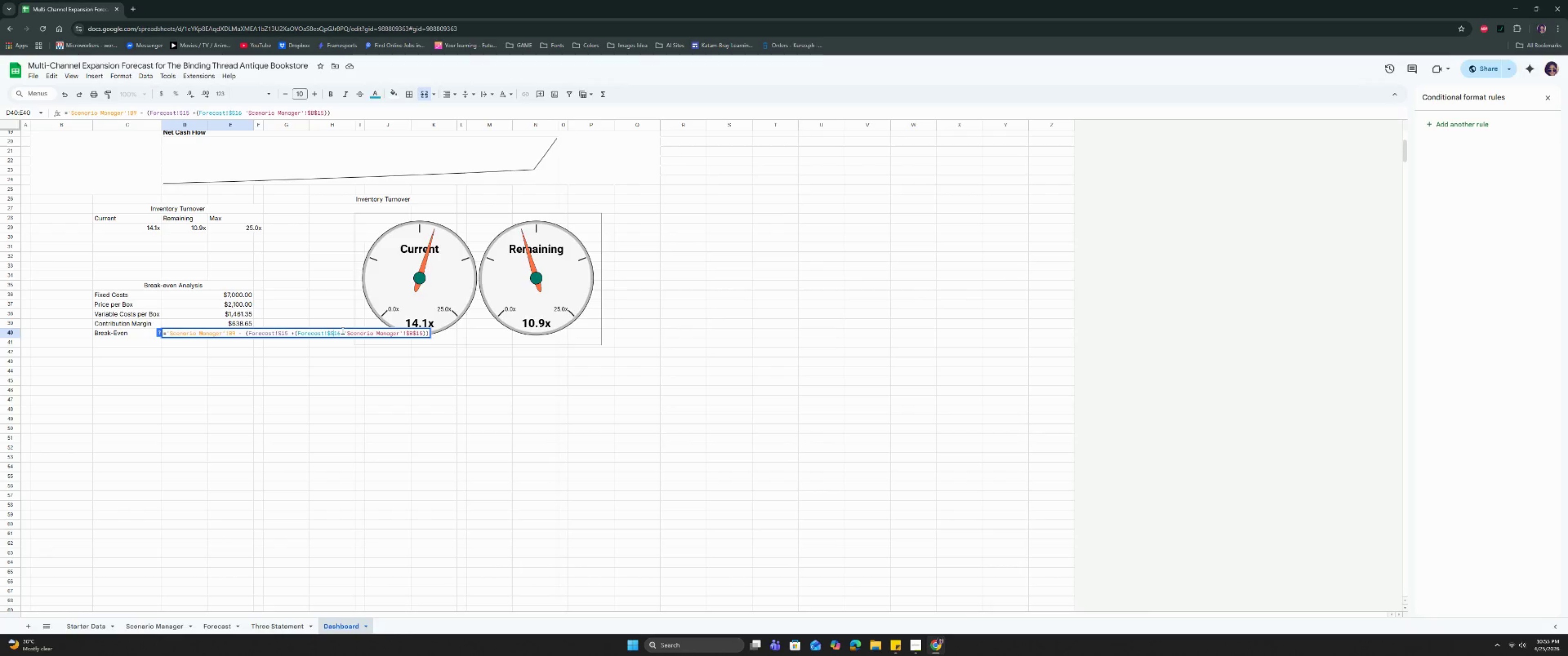 
key(Shift+ShiftRight)
 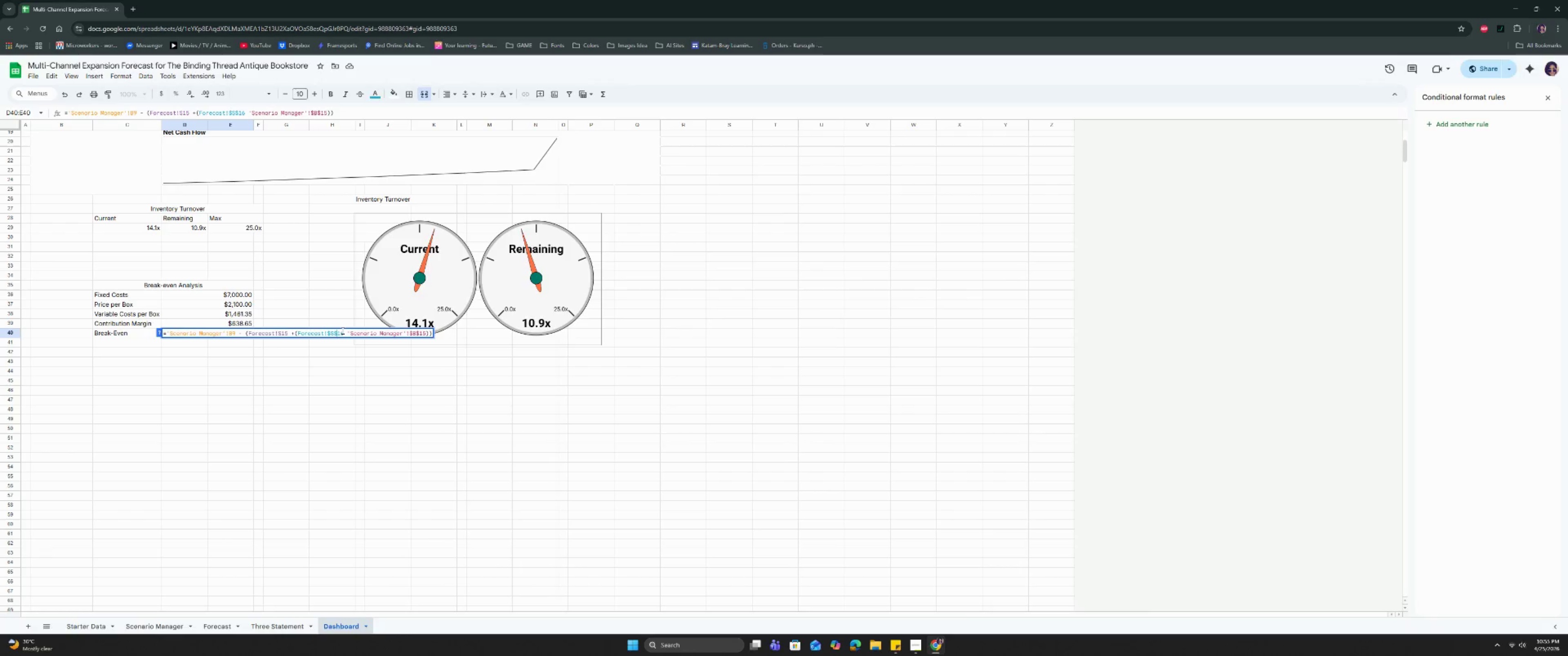 
key(Shift+4)
 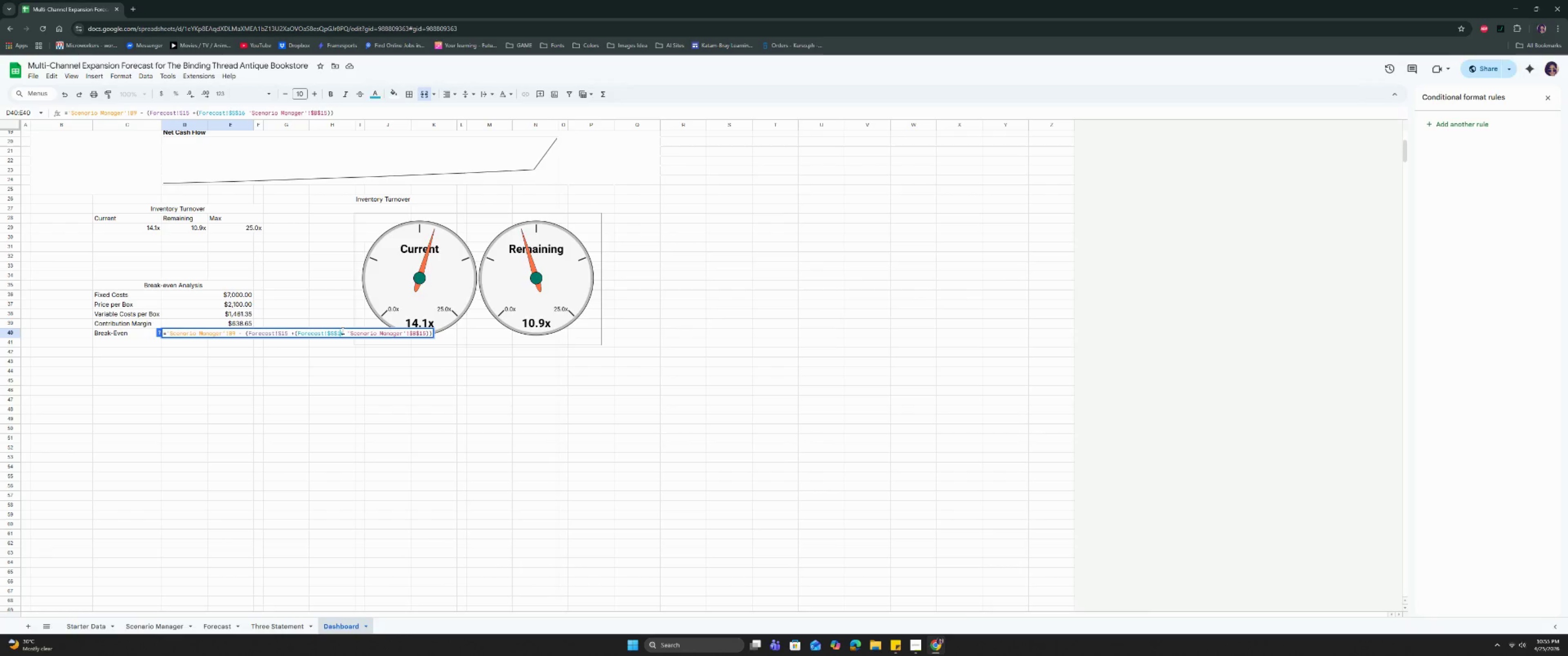 
key(ArrowRight)
 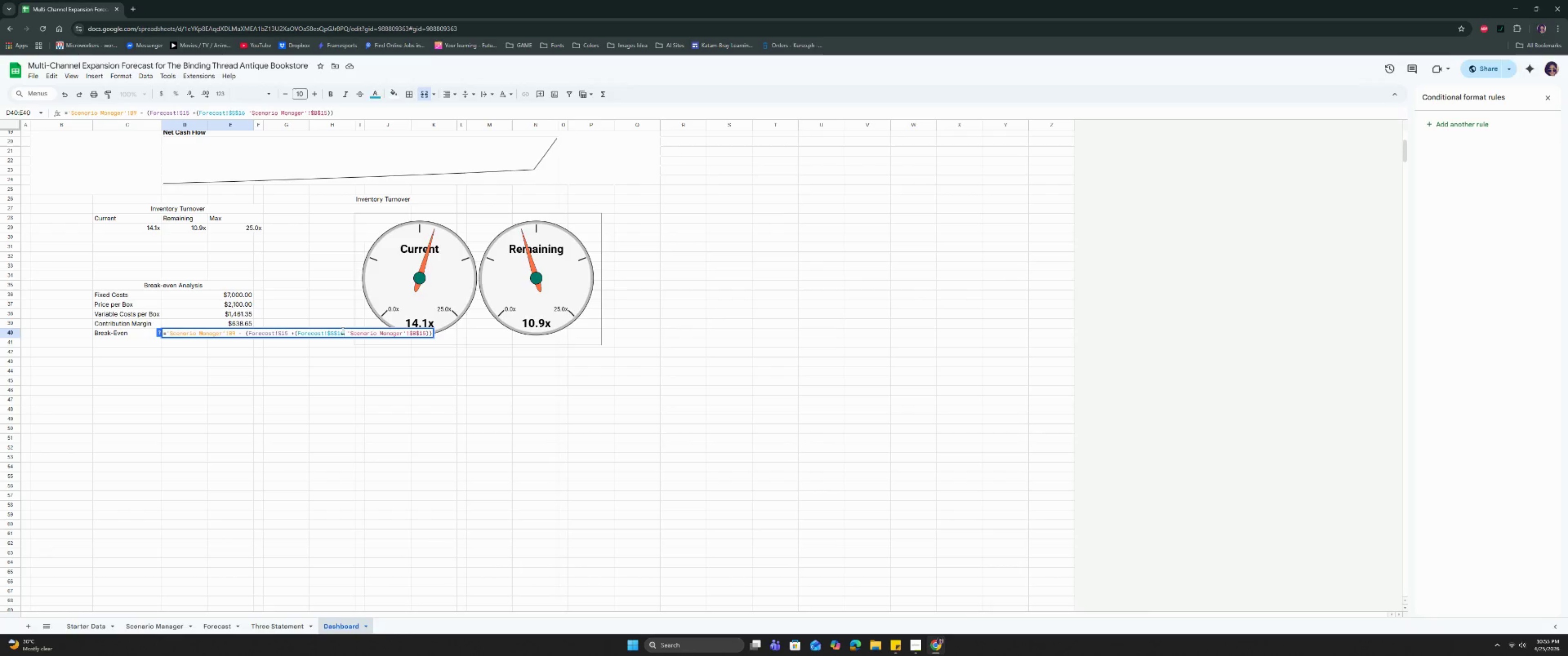 
key(ArrowRight)
 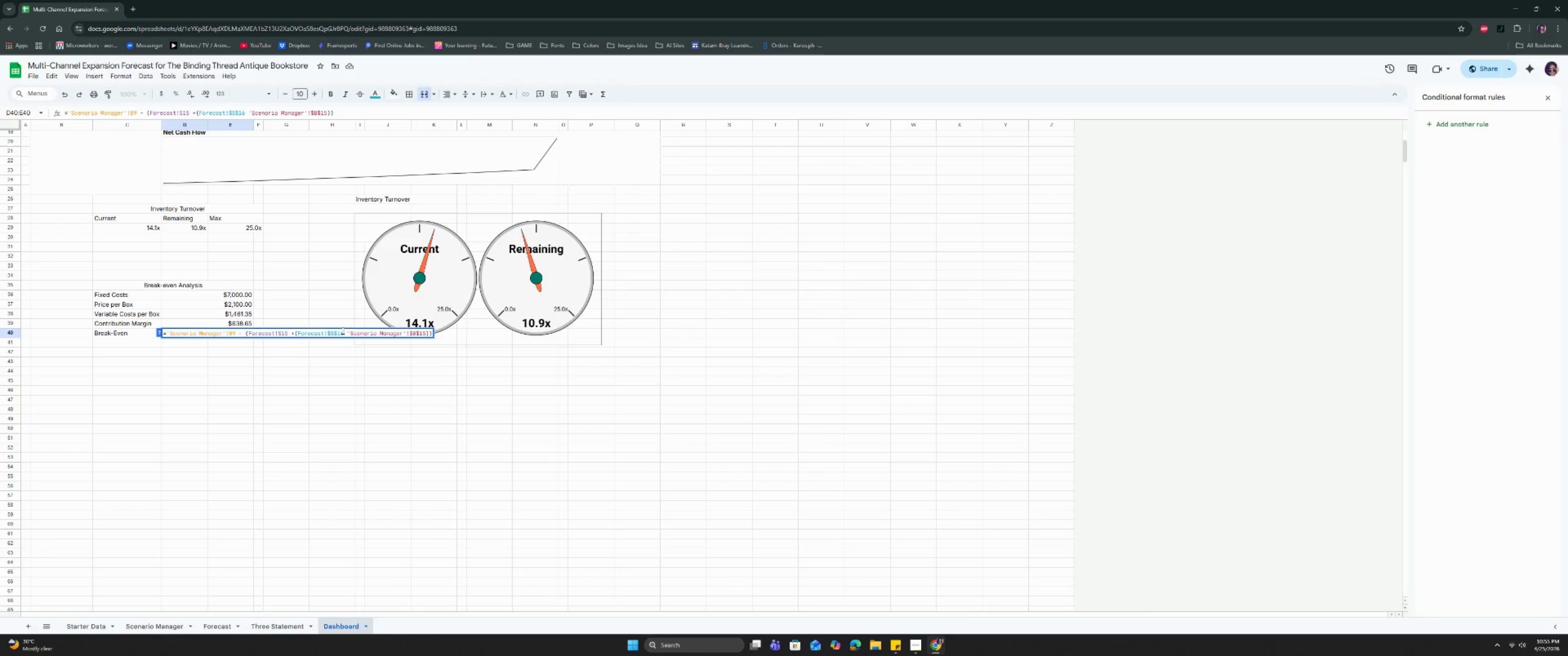 
key(Space)
 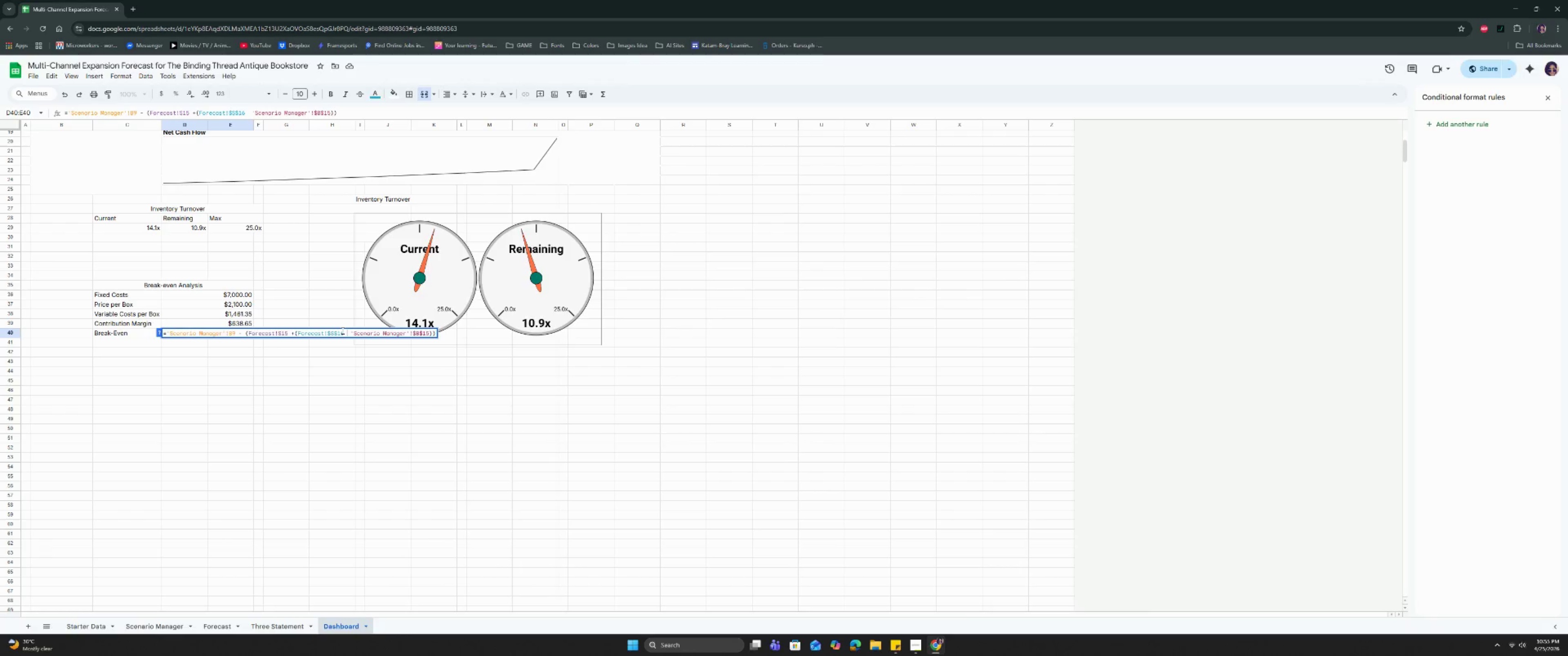 
key(Shift+8)
 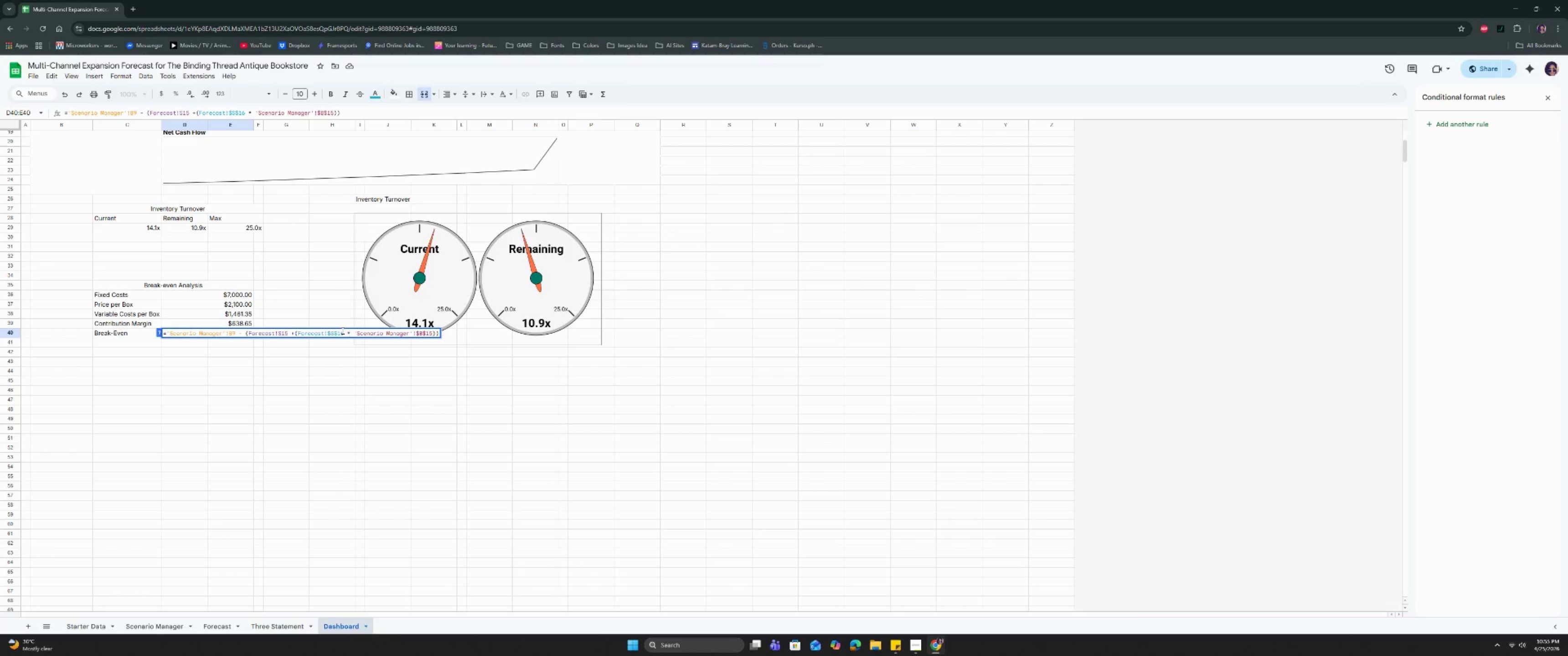 
hold_key(key=ArrowRight, duration=0.35)
 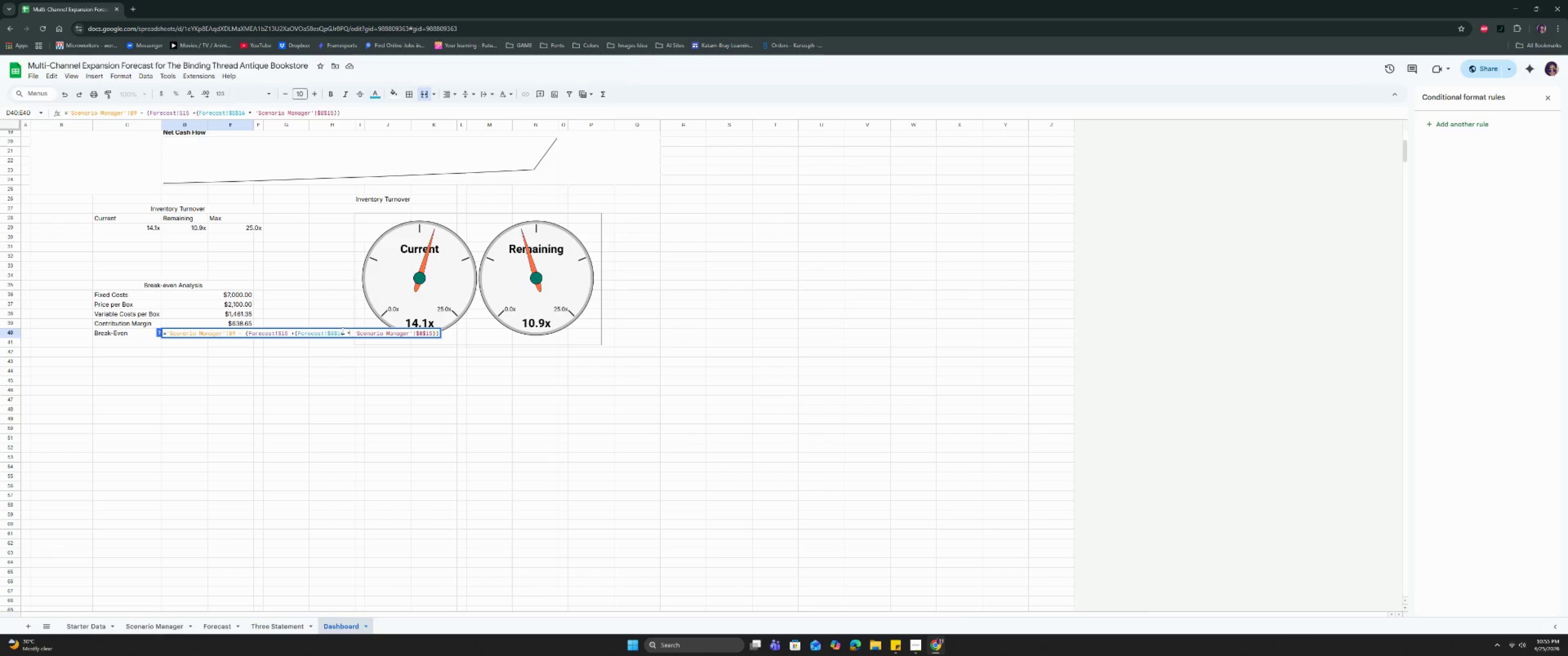 
hold_key(key=ArrowLeft, duration=1.2)
 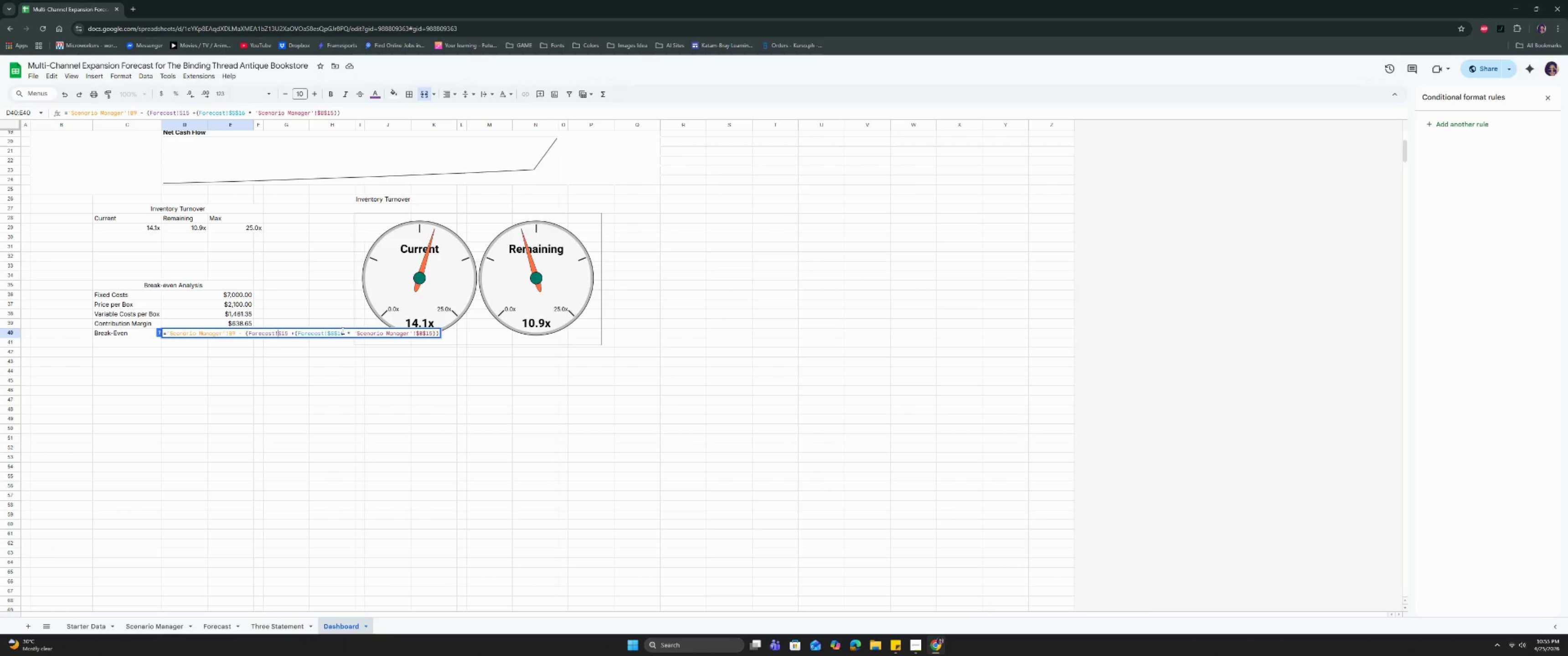 
key(Shift+ShiftRight)
 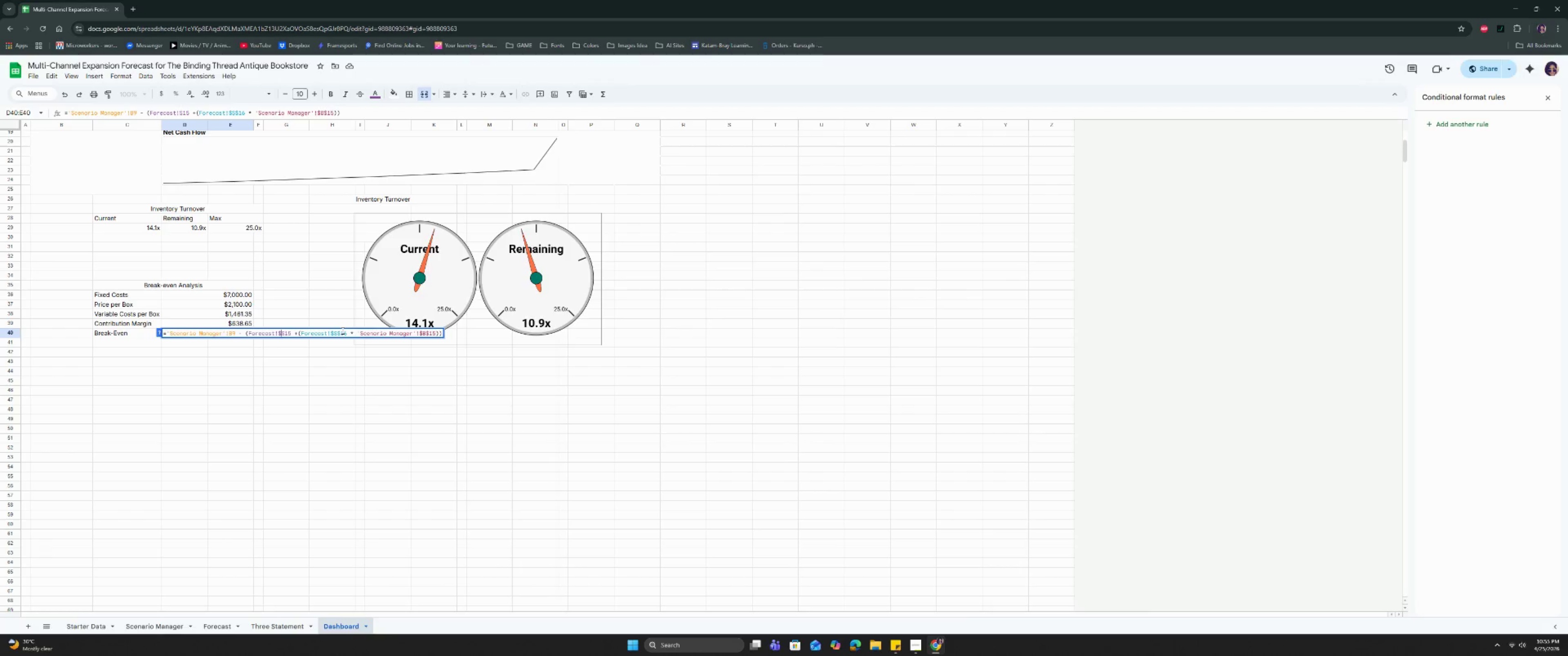 
key(Shift+4)
 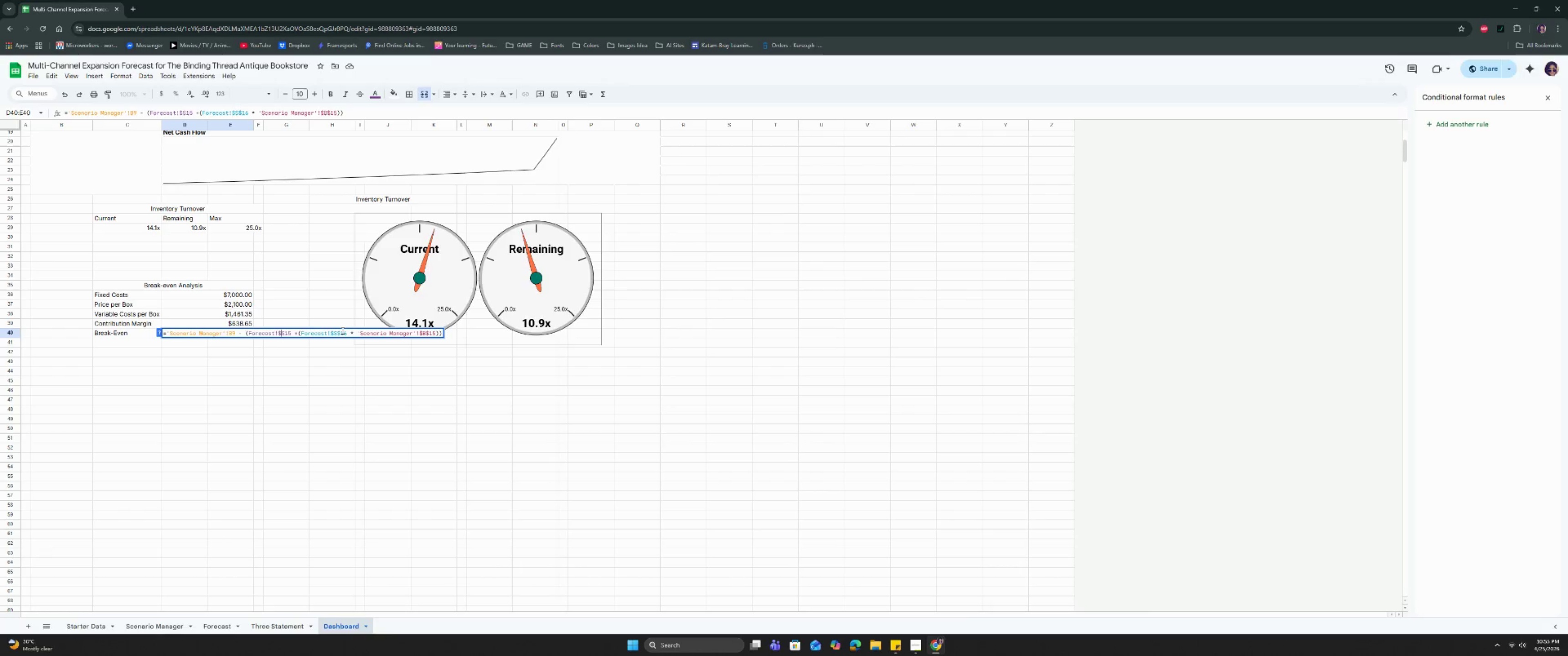 
key(ArrowRight)
 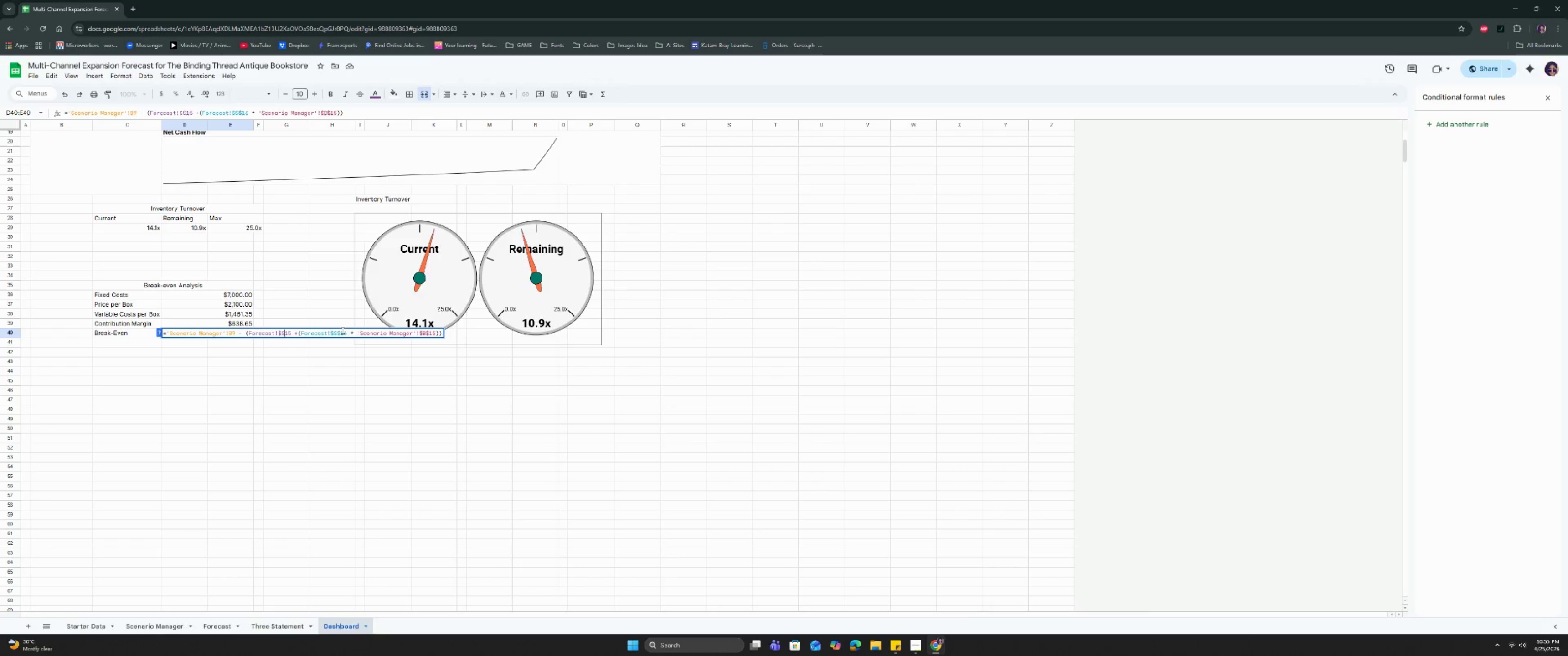 
key(Shift+ShiftRight)
 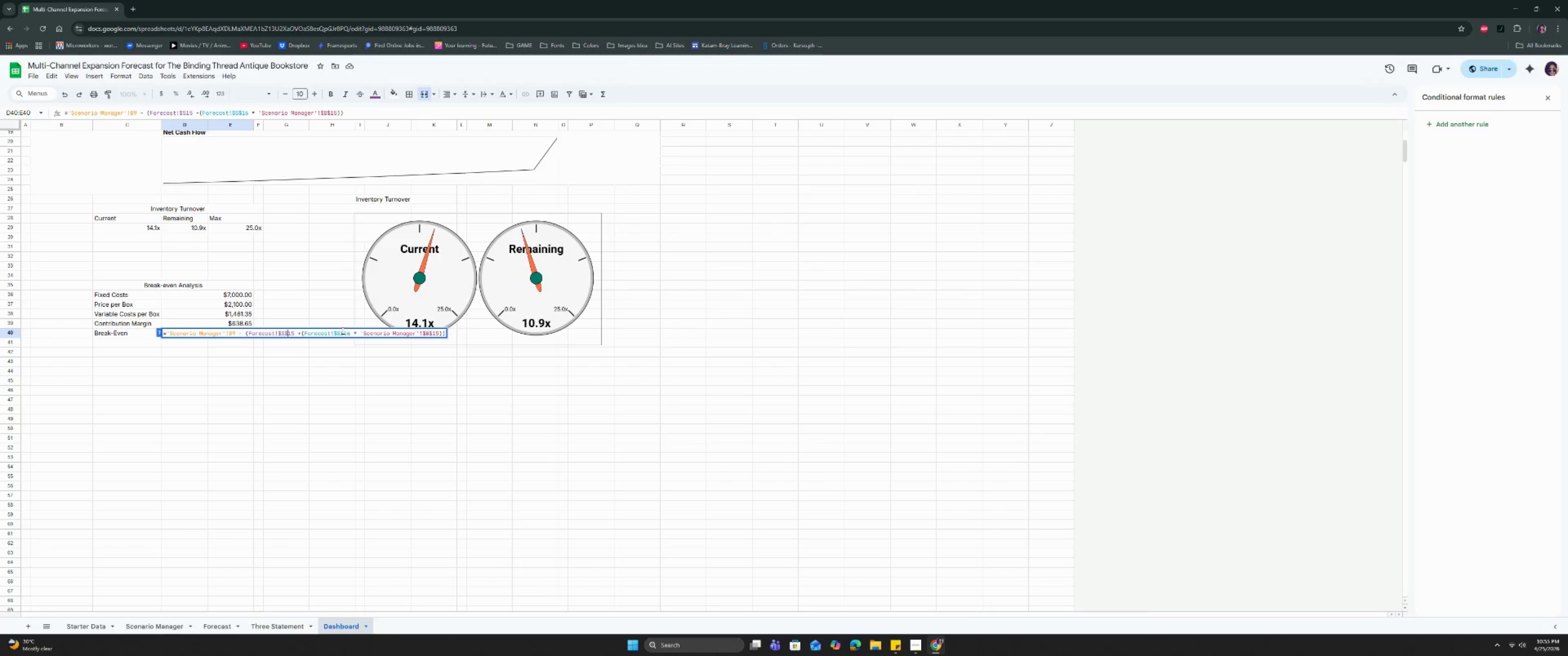 
key(Shift+4)
 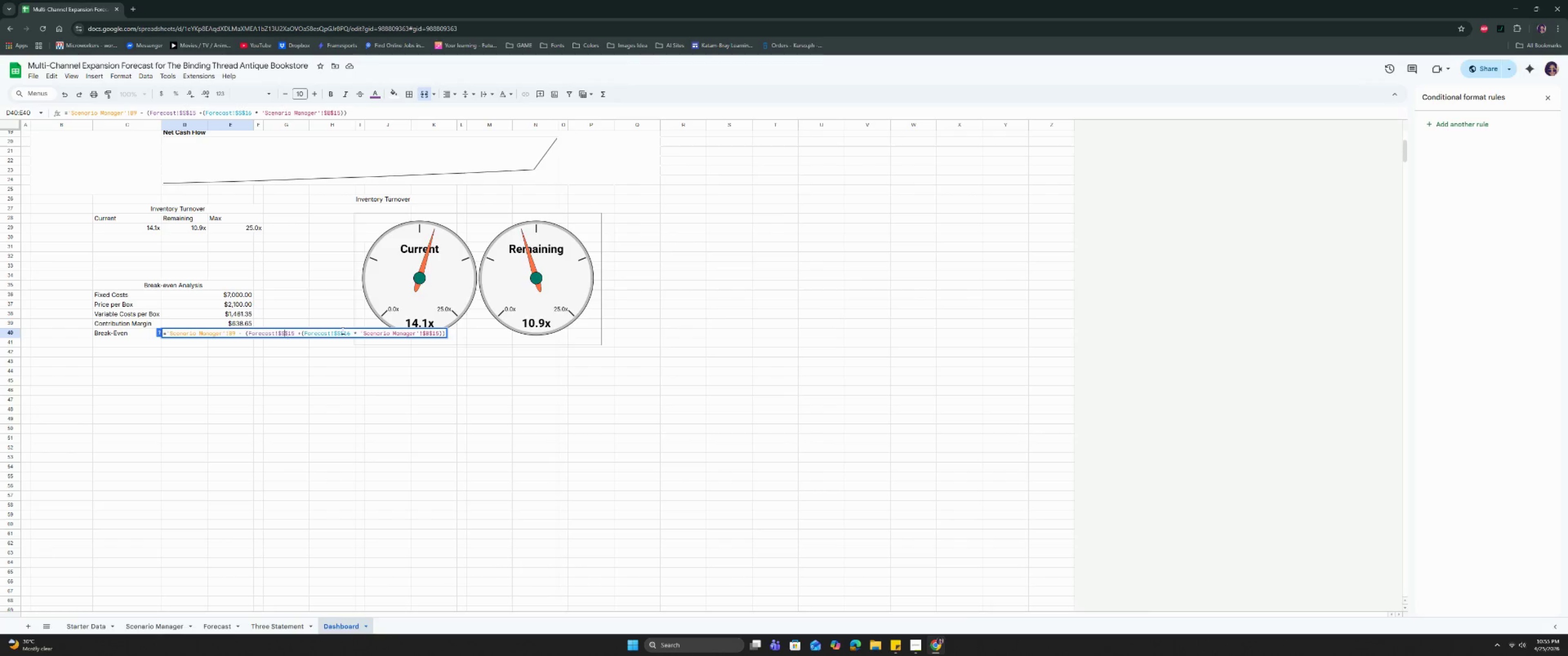 
hold_key(key=ArrowLeft, duration=1.0)
 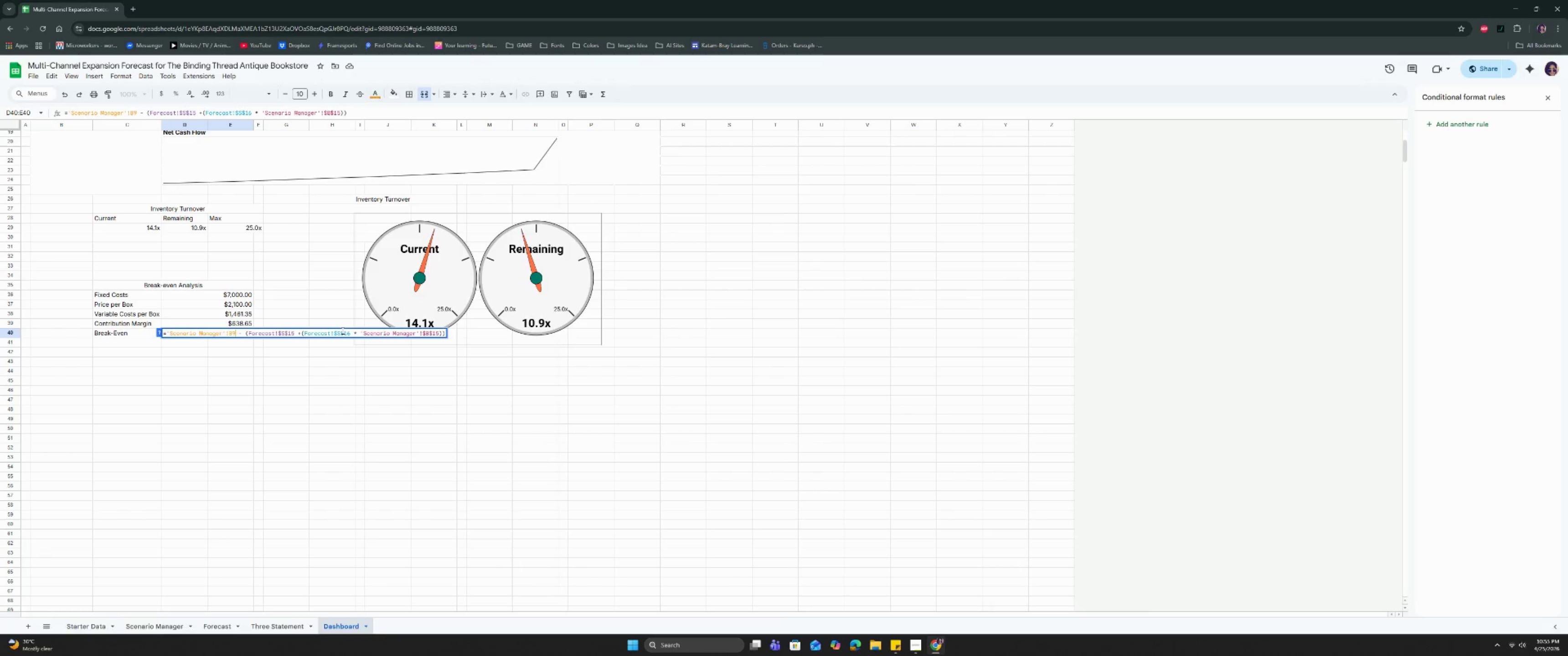 
key(ArrowLeft)
 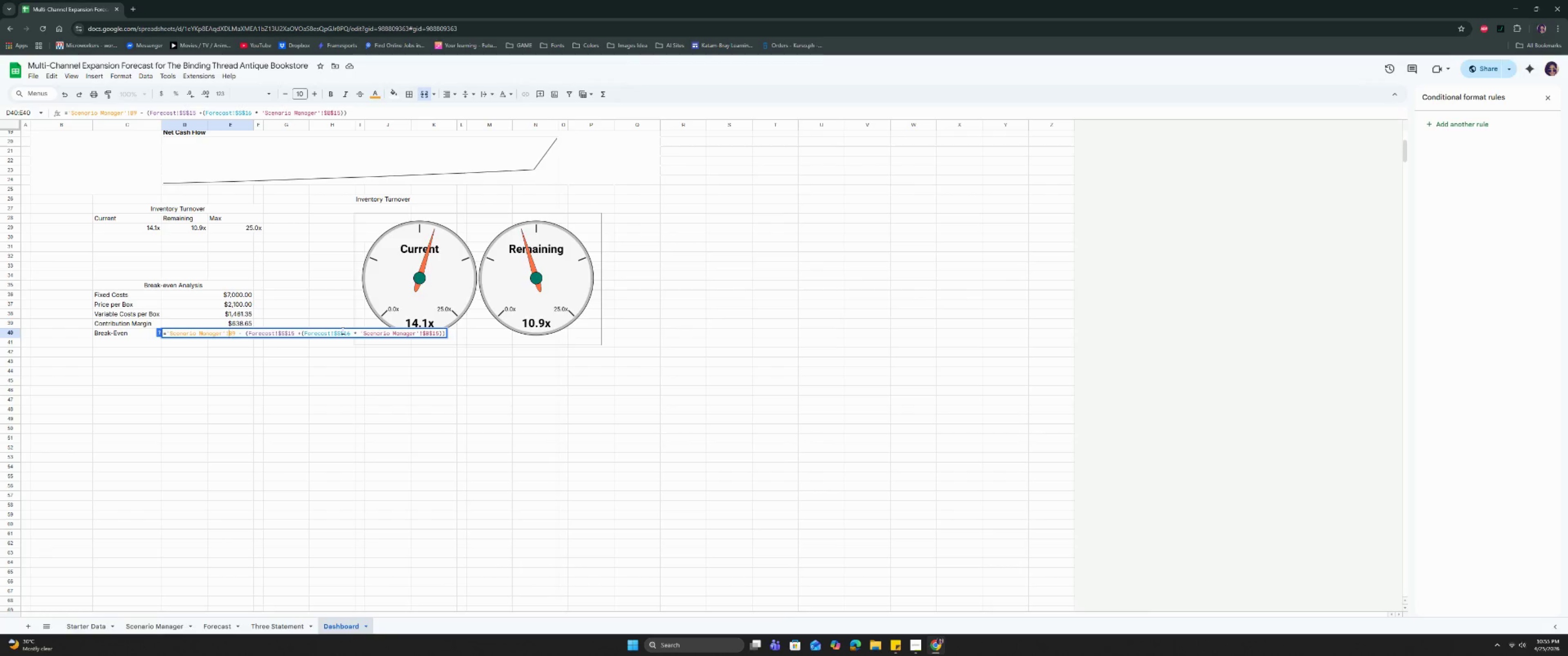 
key(ArrowLeft)
 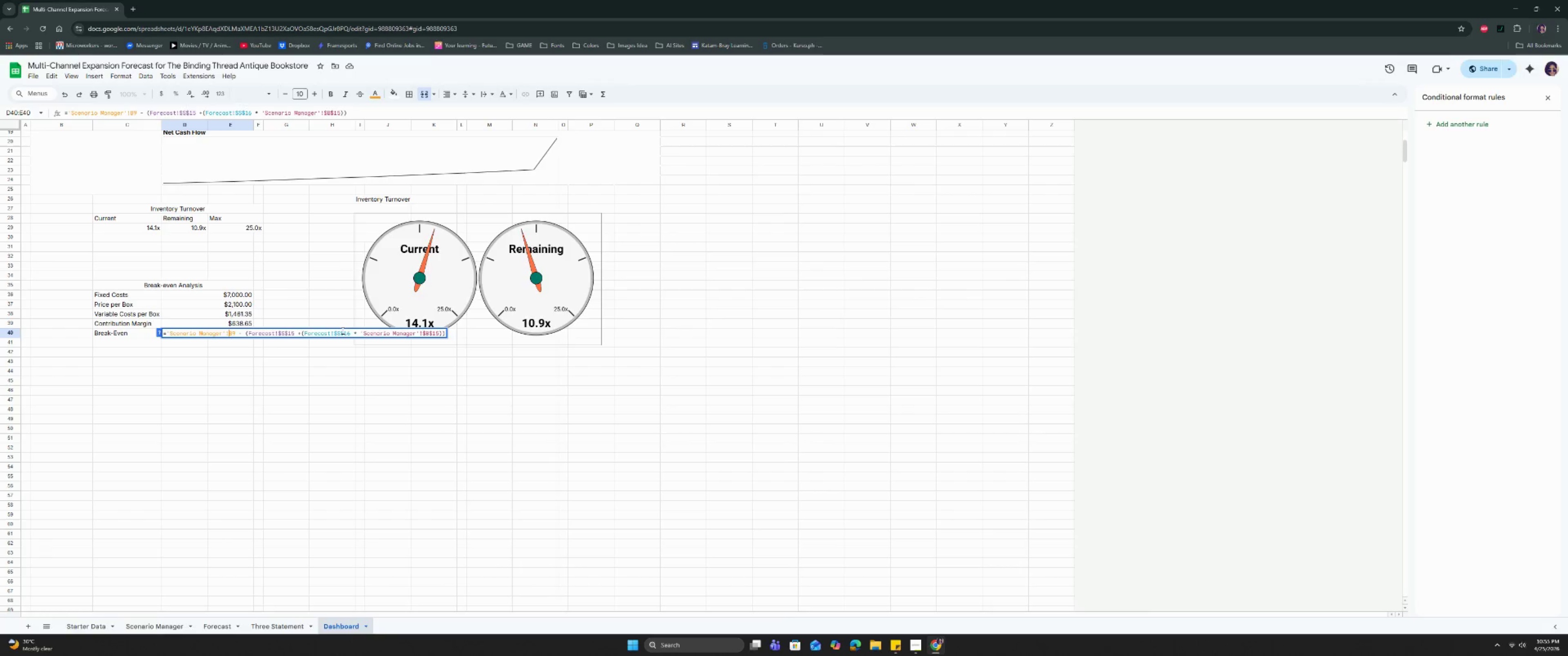 
key(Shift+ShiftRight)
 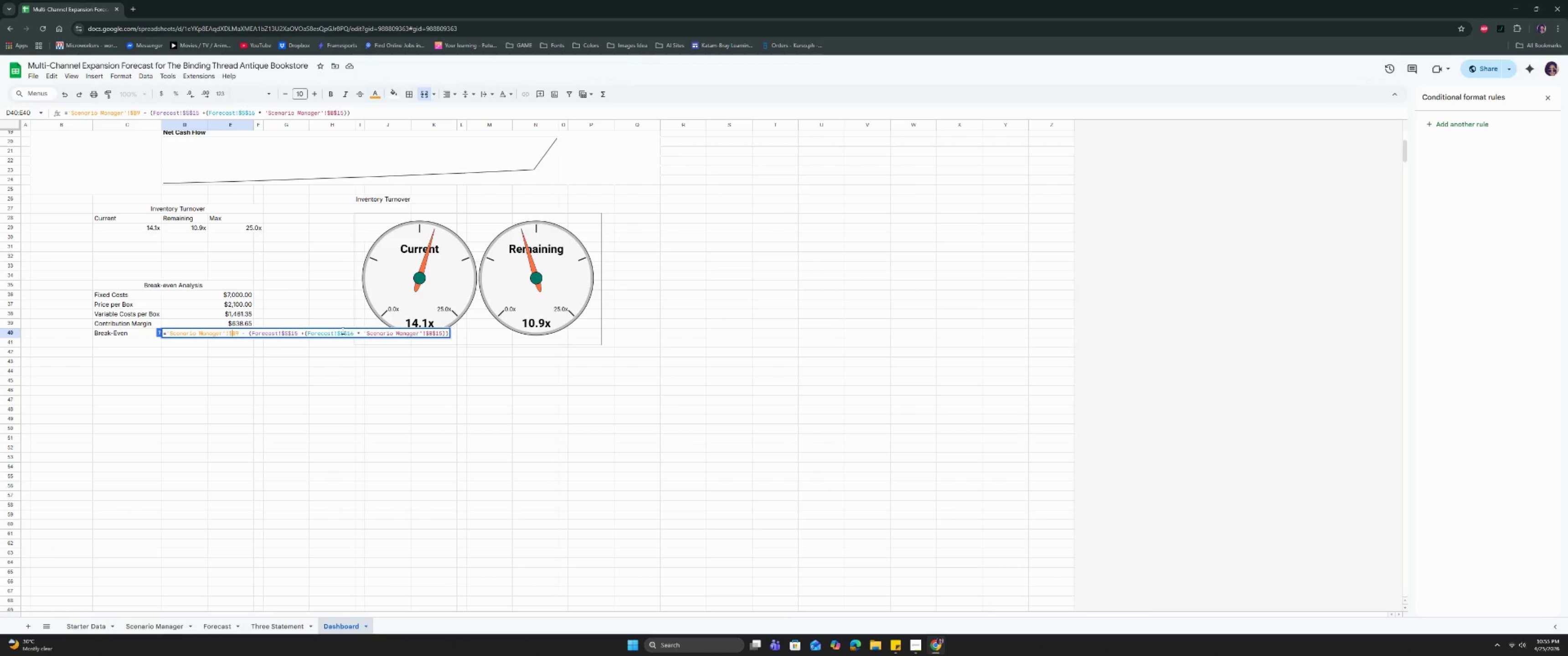 
key(Shift+4)
 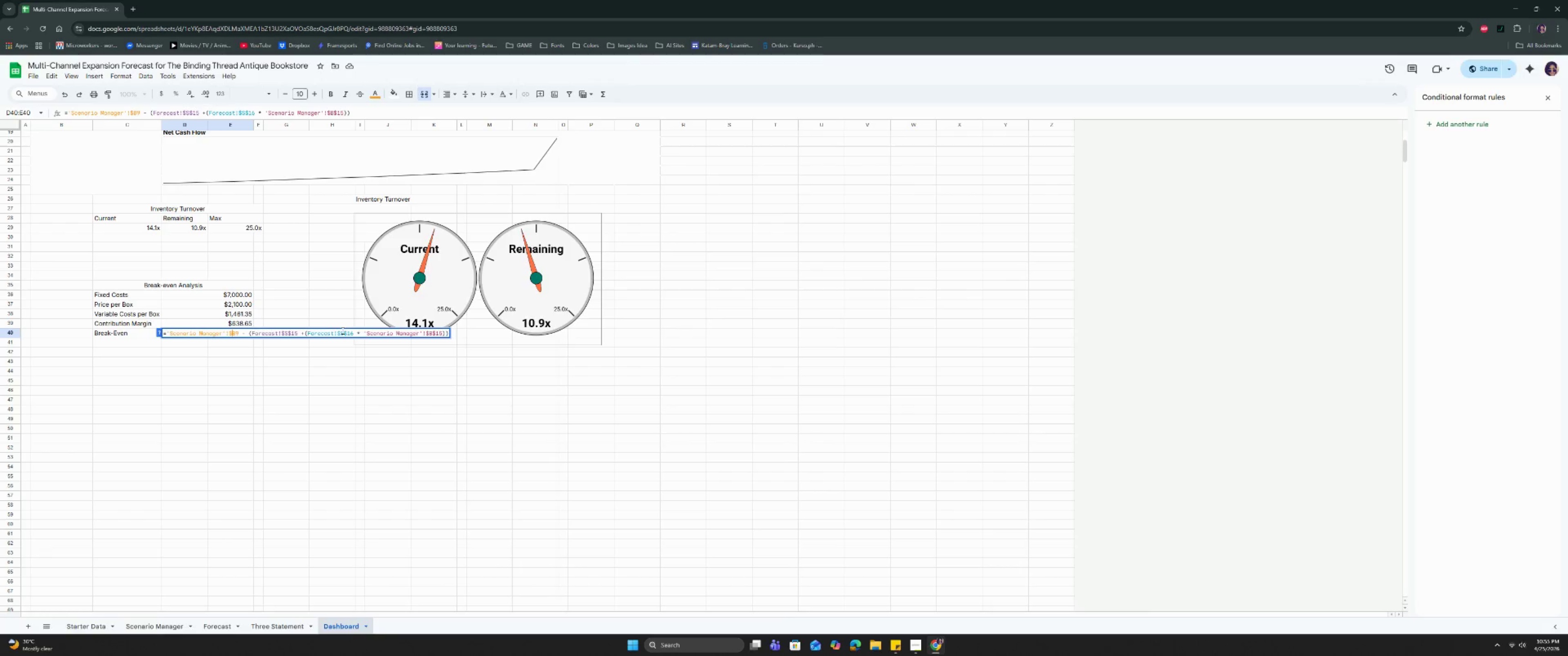 
key(ArrowRight)
 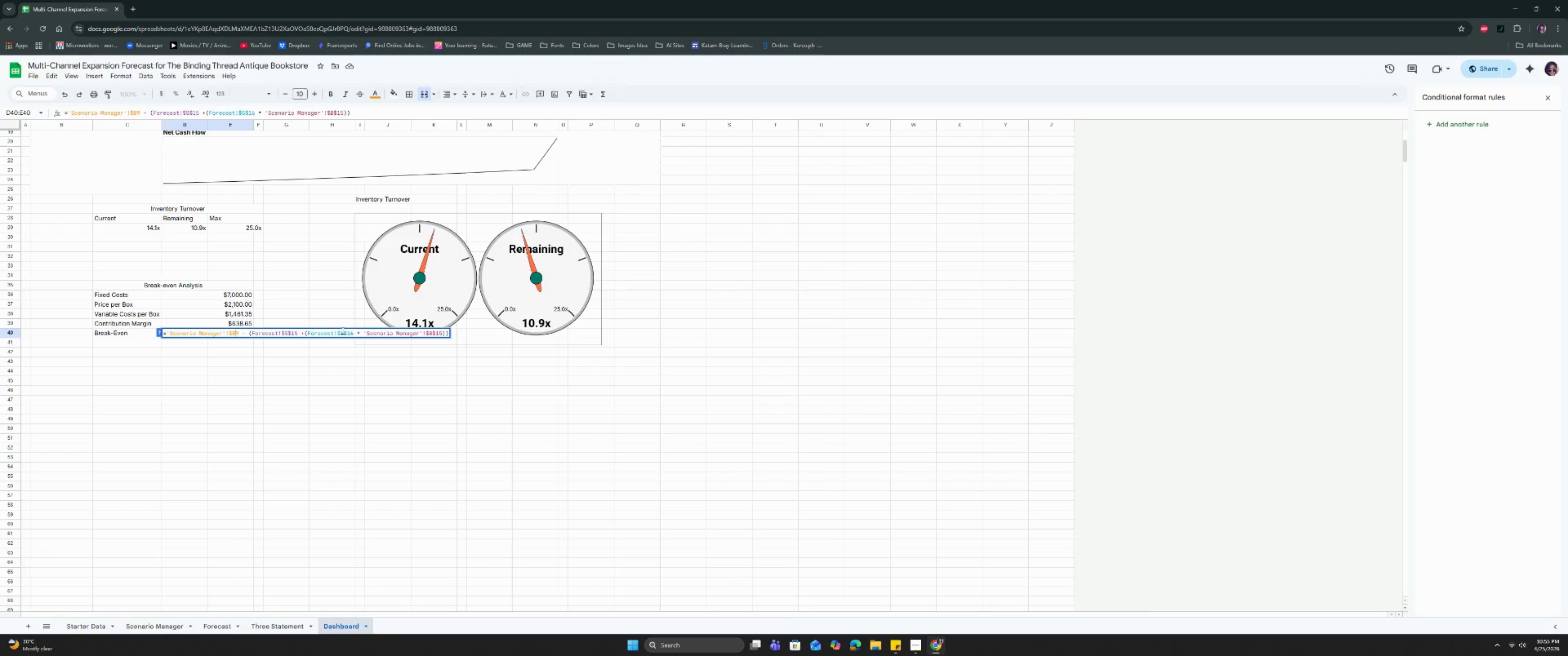 
key(Shift+ShiftRight)
 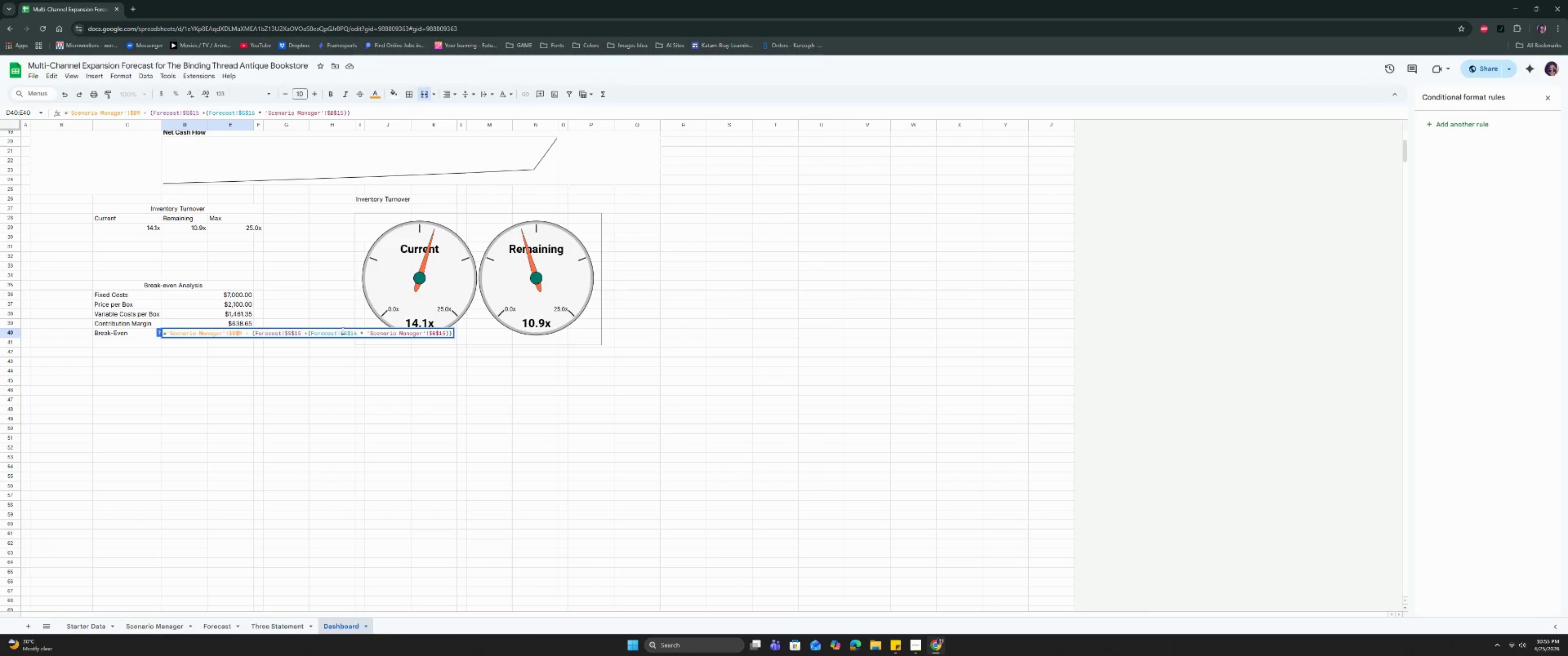 
key(Shift+4)
 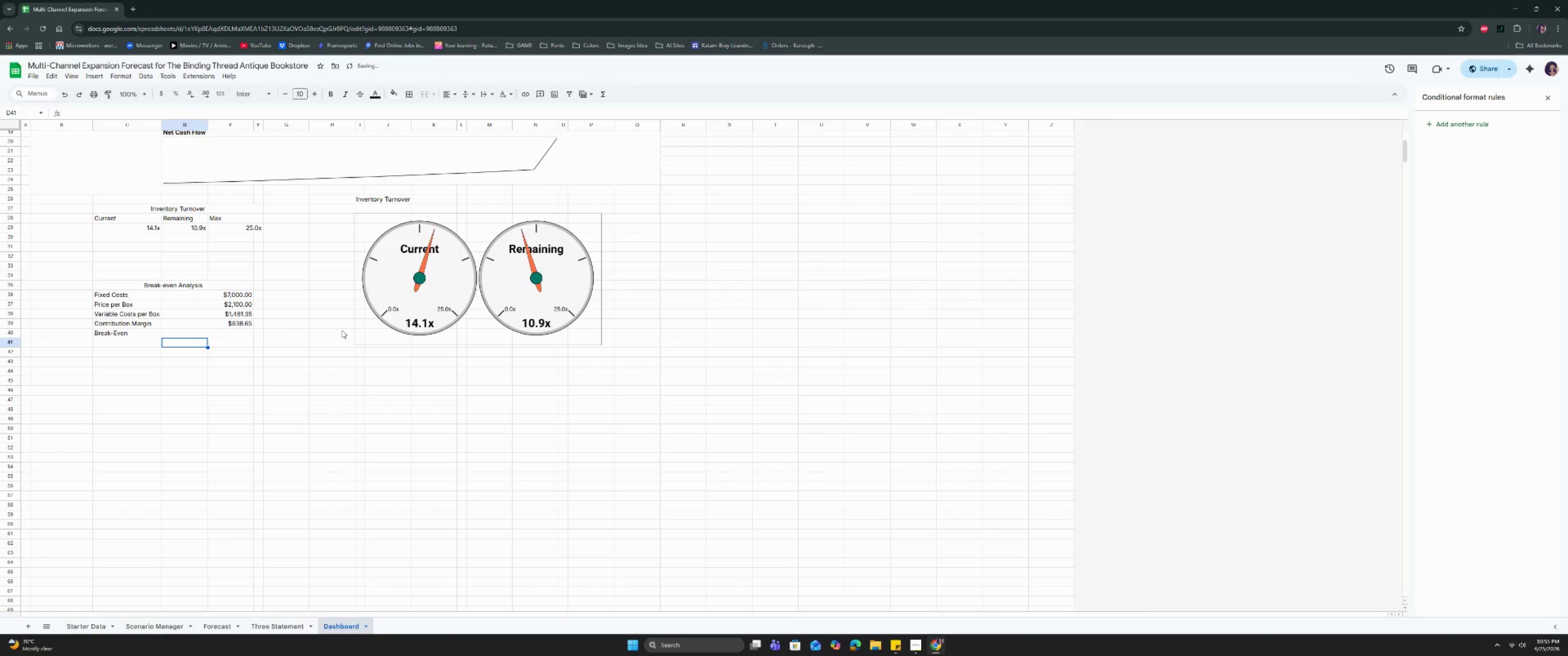 
key(Enter)
 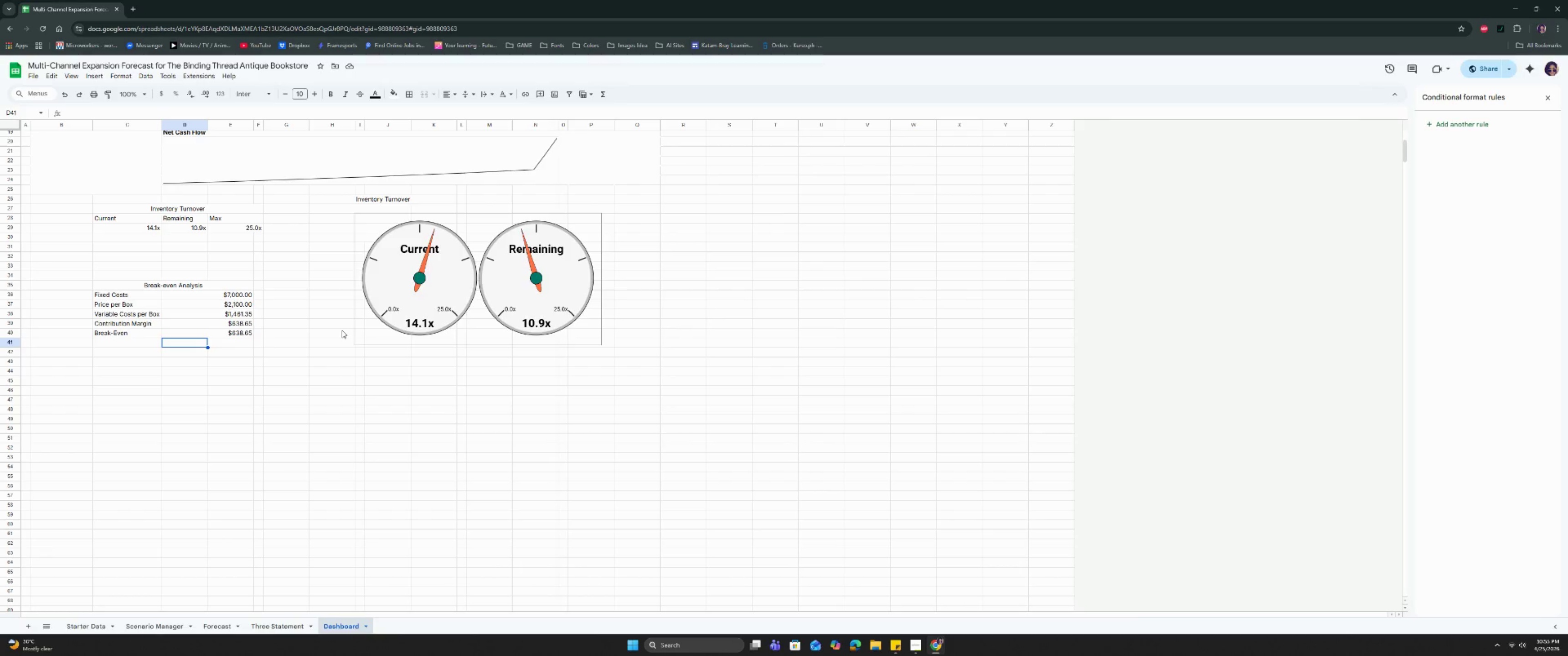 
wait(12.07)
 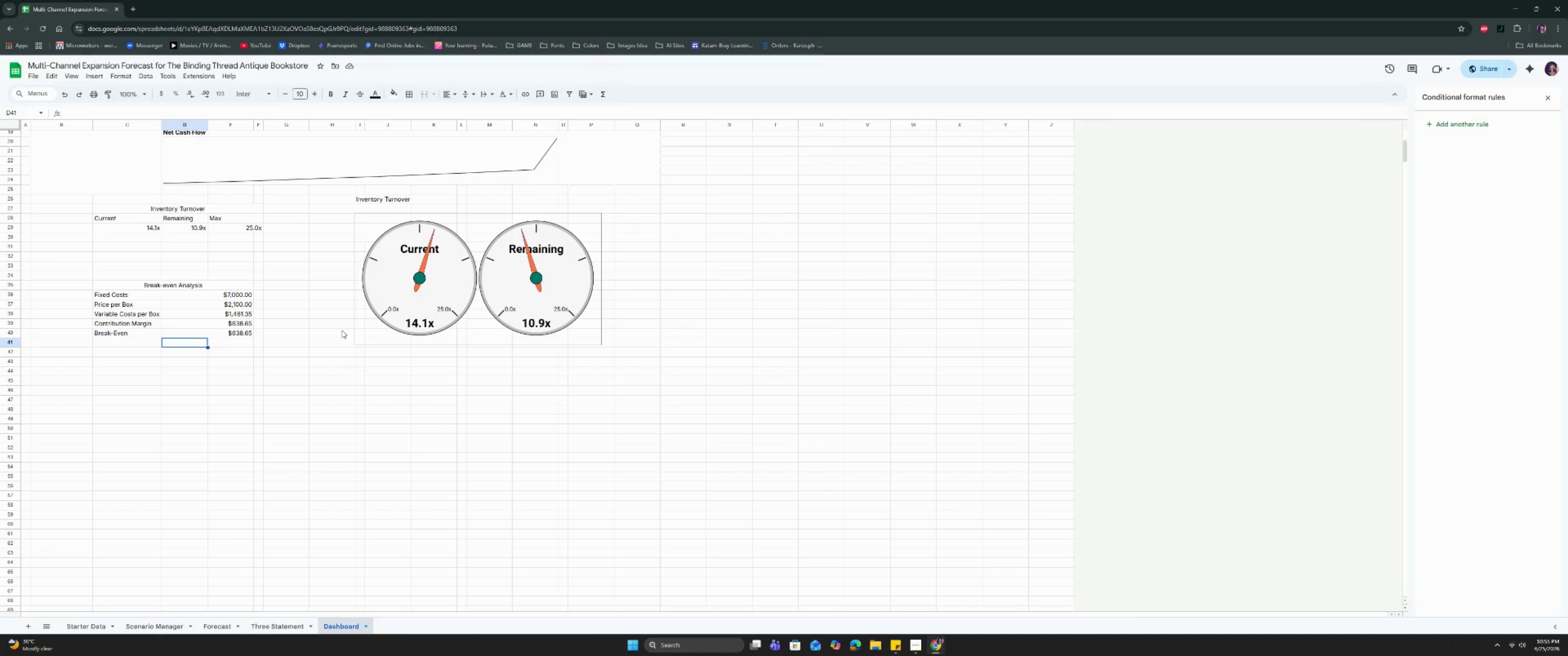 
key(ArrowUp)
 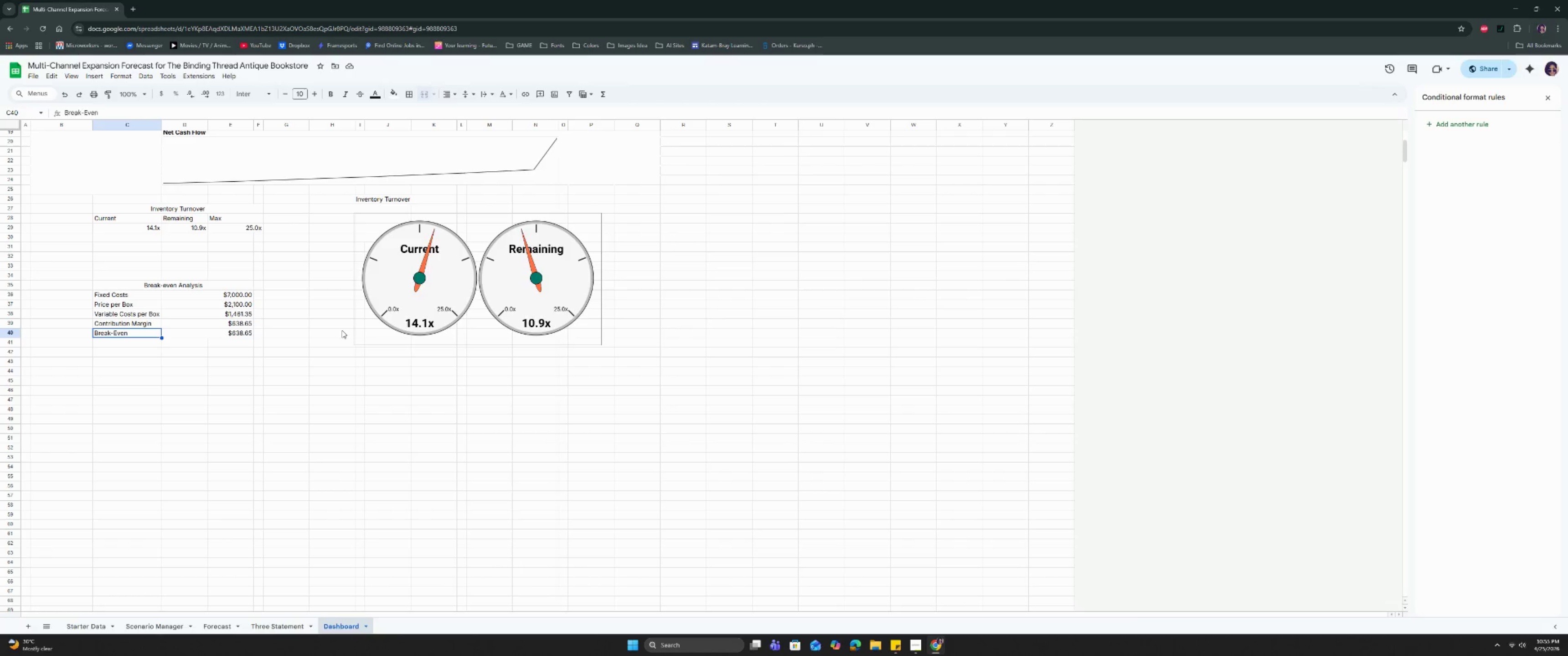 
key(ArrowLeft)
 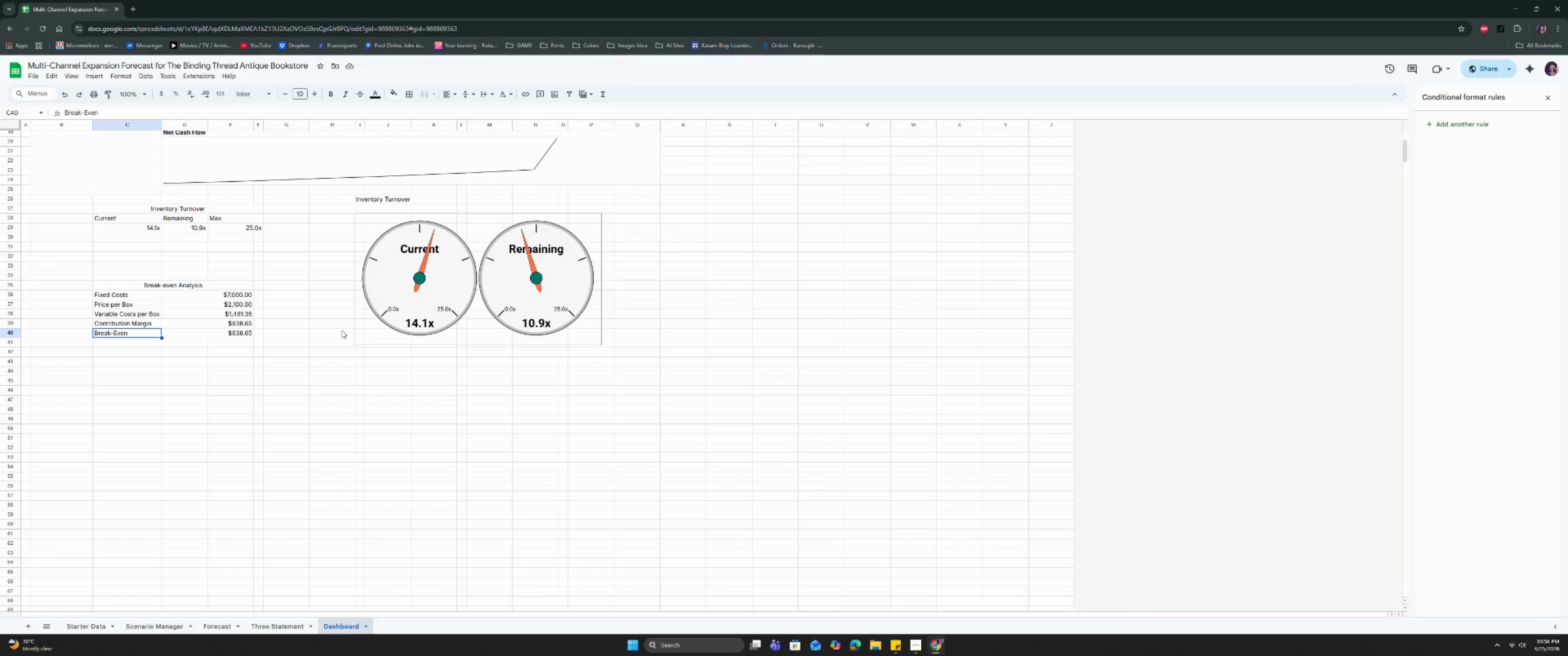 
key(Enter)
 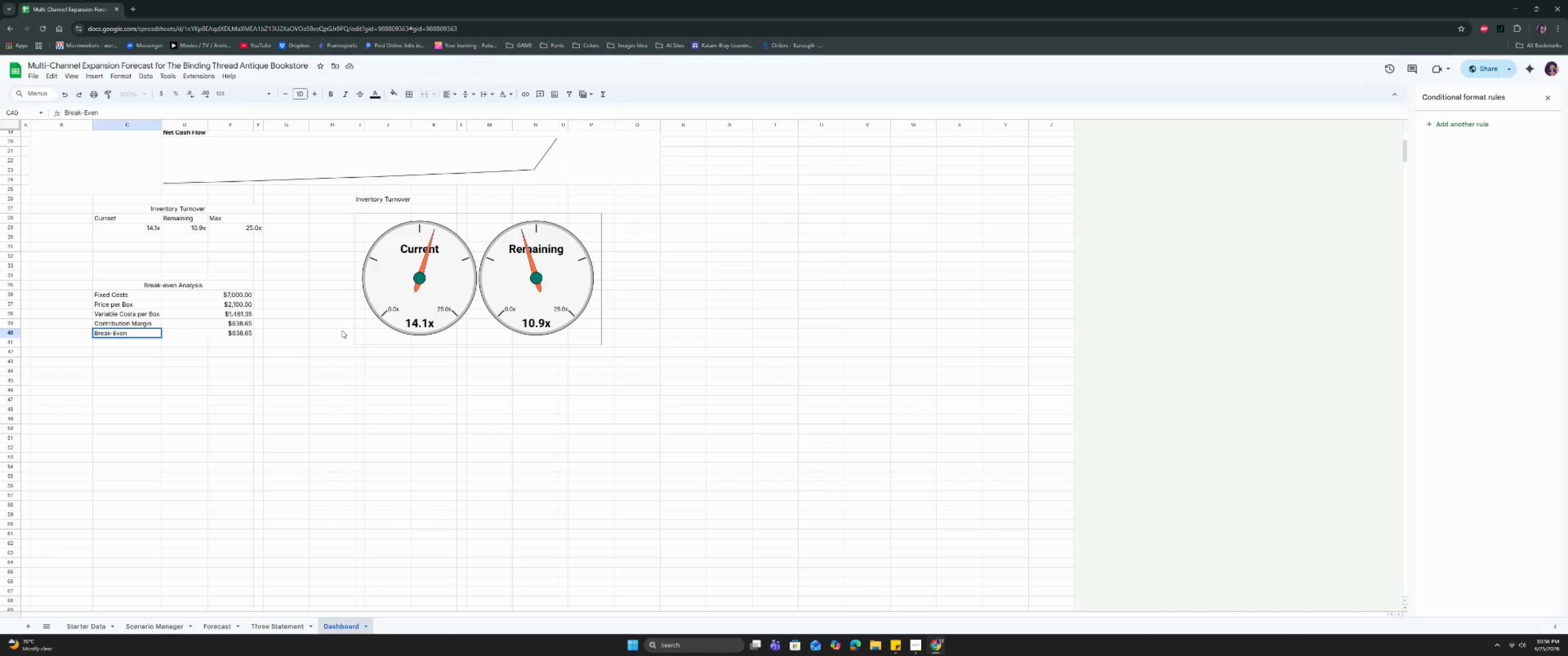 
key(Backspace)
key(Backspace)
key(Backspace)
key(Backspace)
type(even Boxes)
 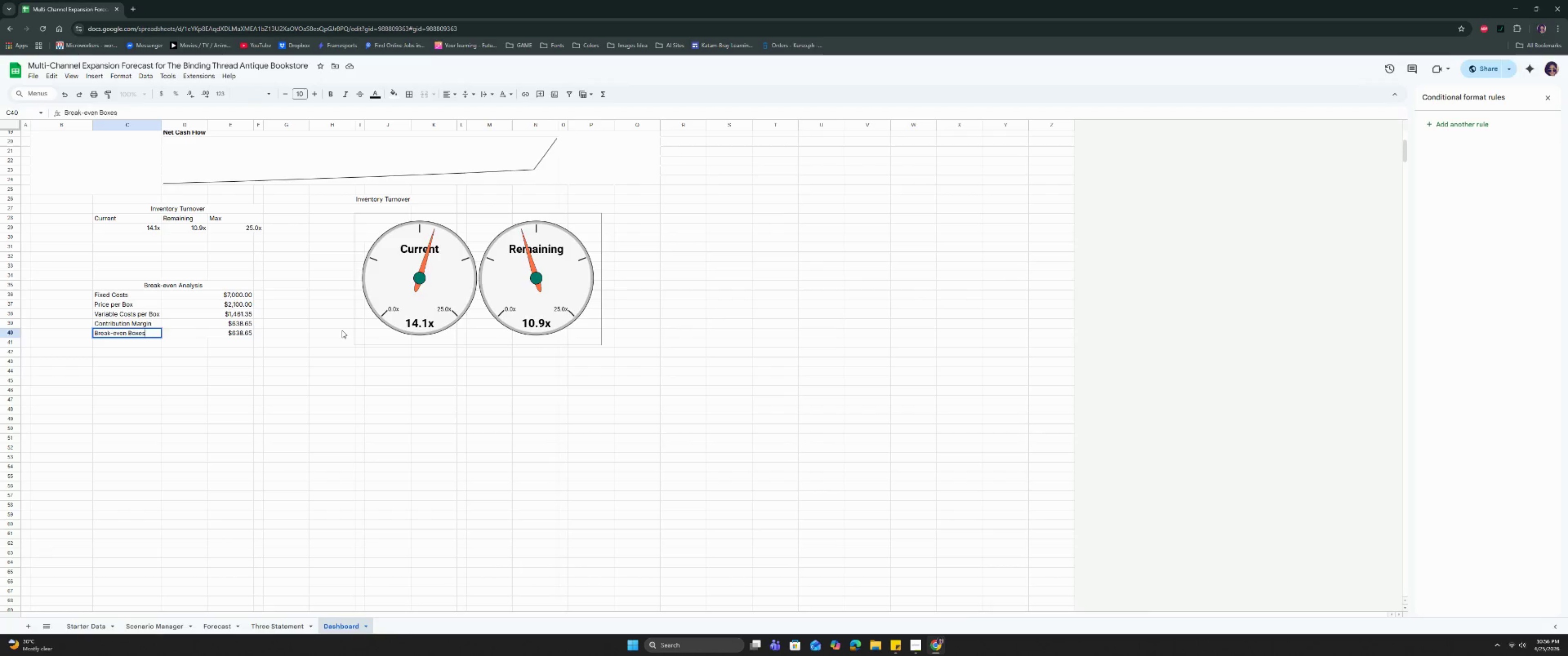 
key(Enter)
 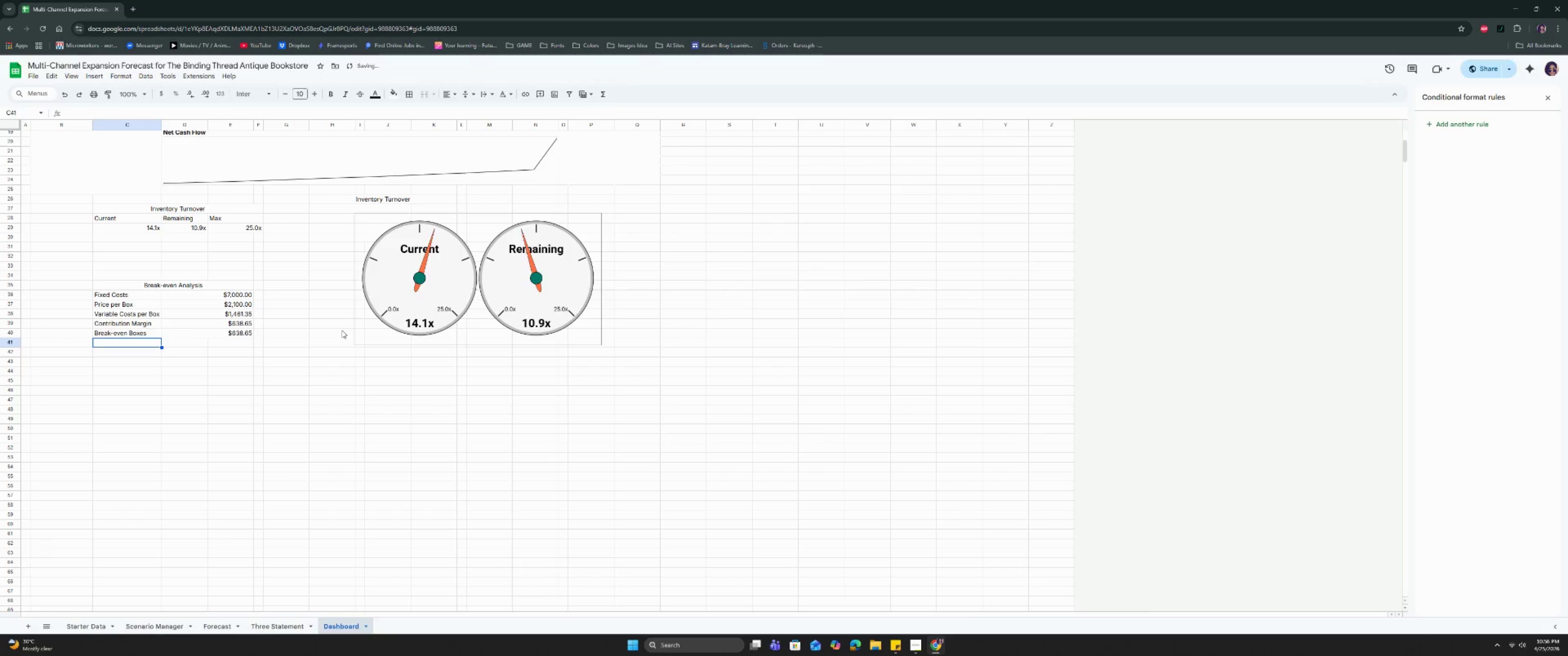 
key(ArrowUp)
 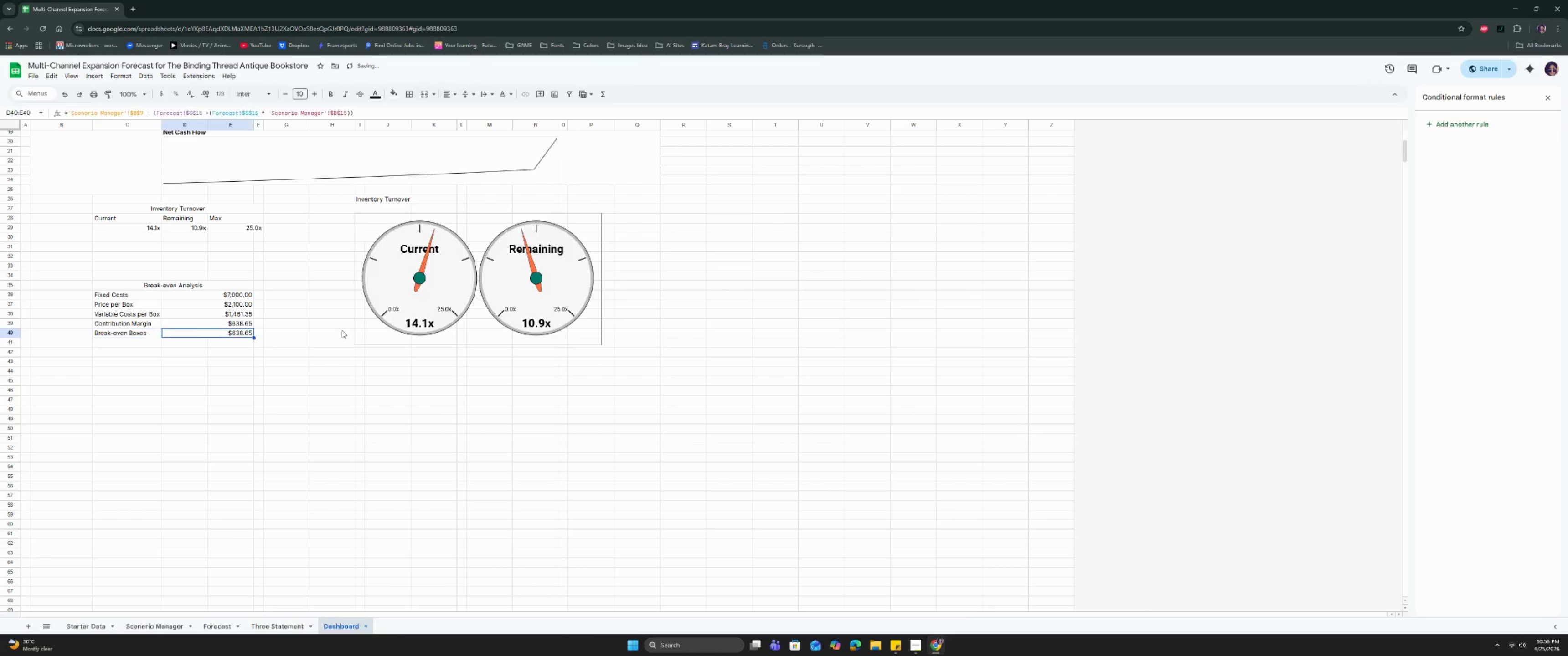 
key(ArrowRight)
 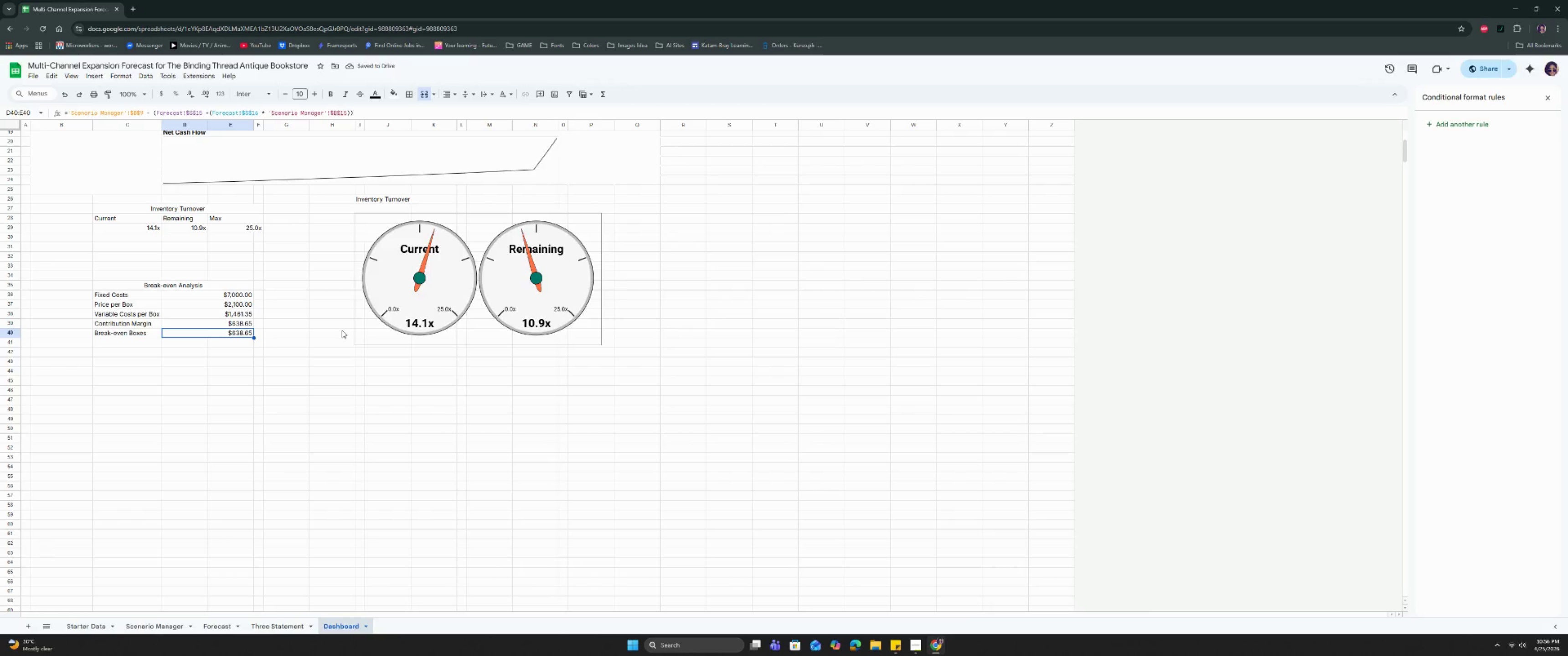 
key(ArrowUp)
 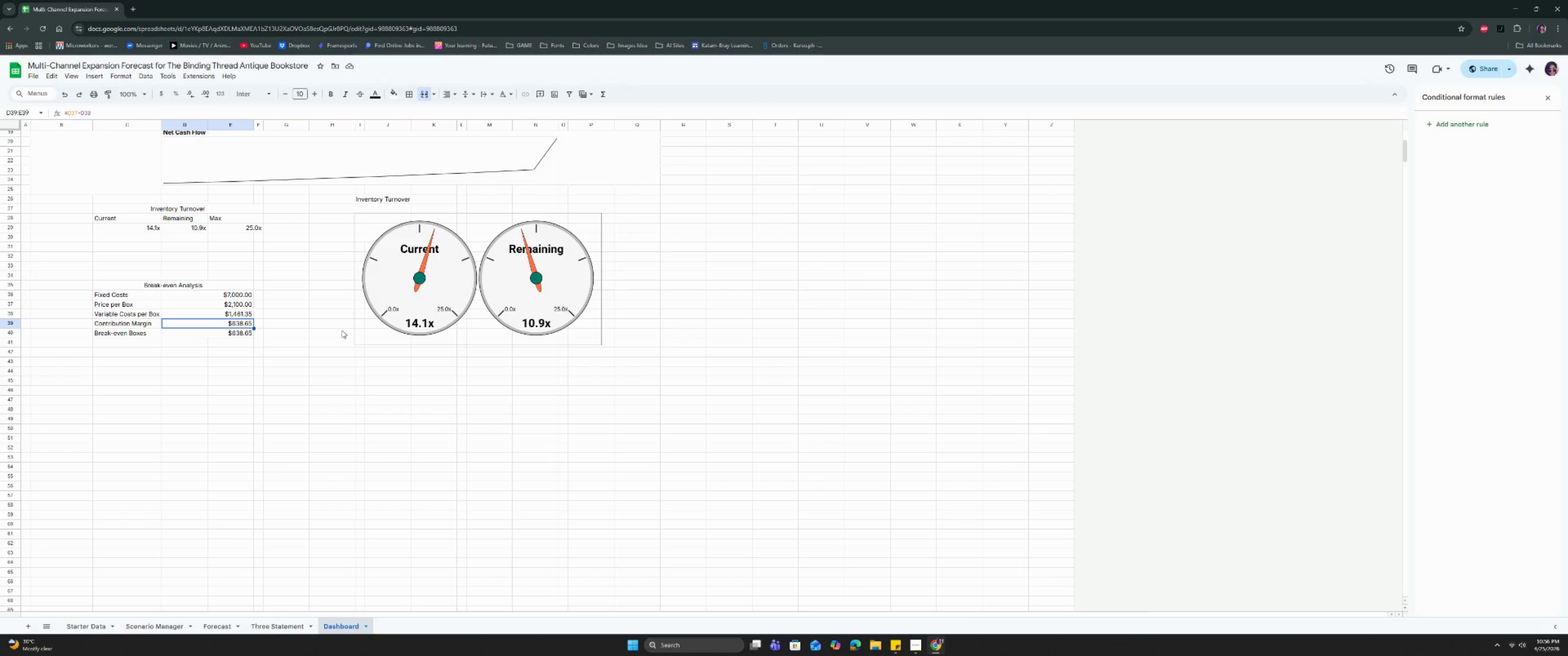 
key(ArrowDown)
 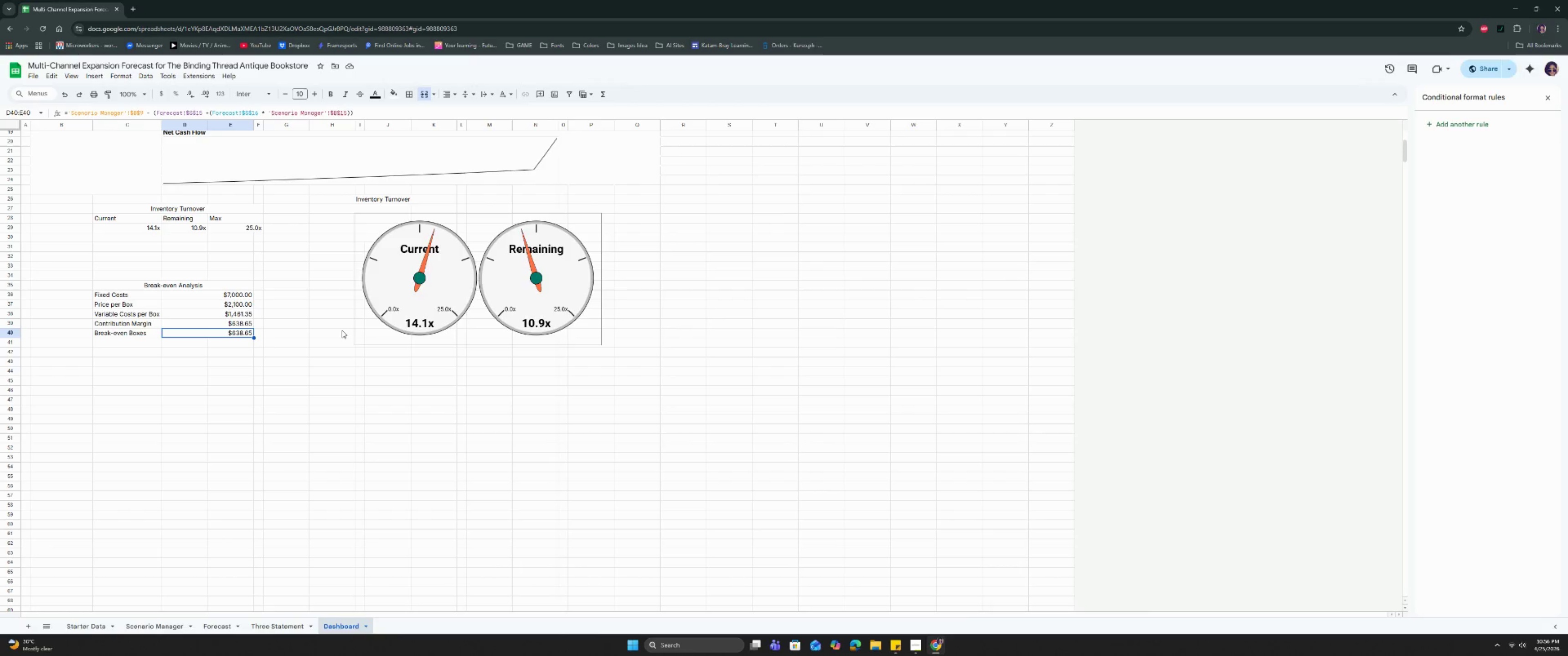 
wait(17.75)
 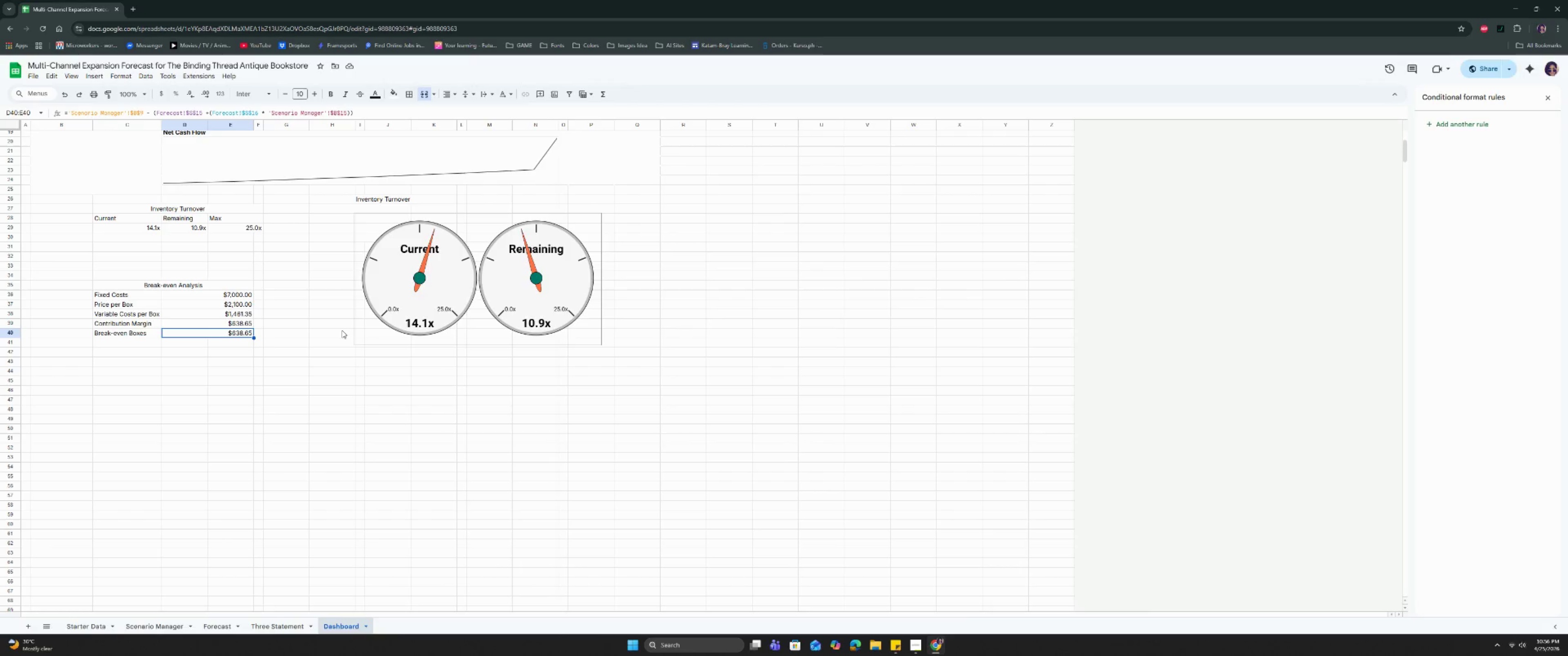 
key(Backspace)
 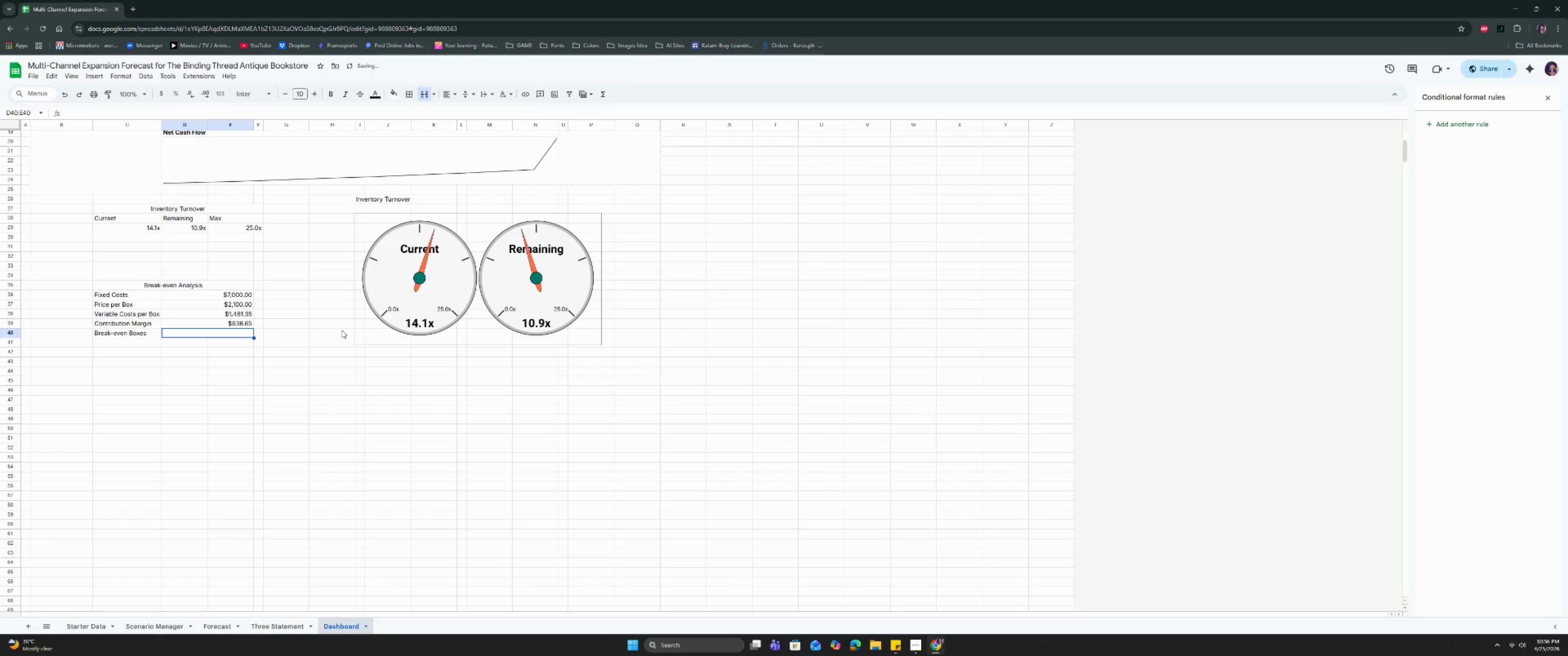 
key(Equal)
 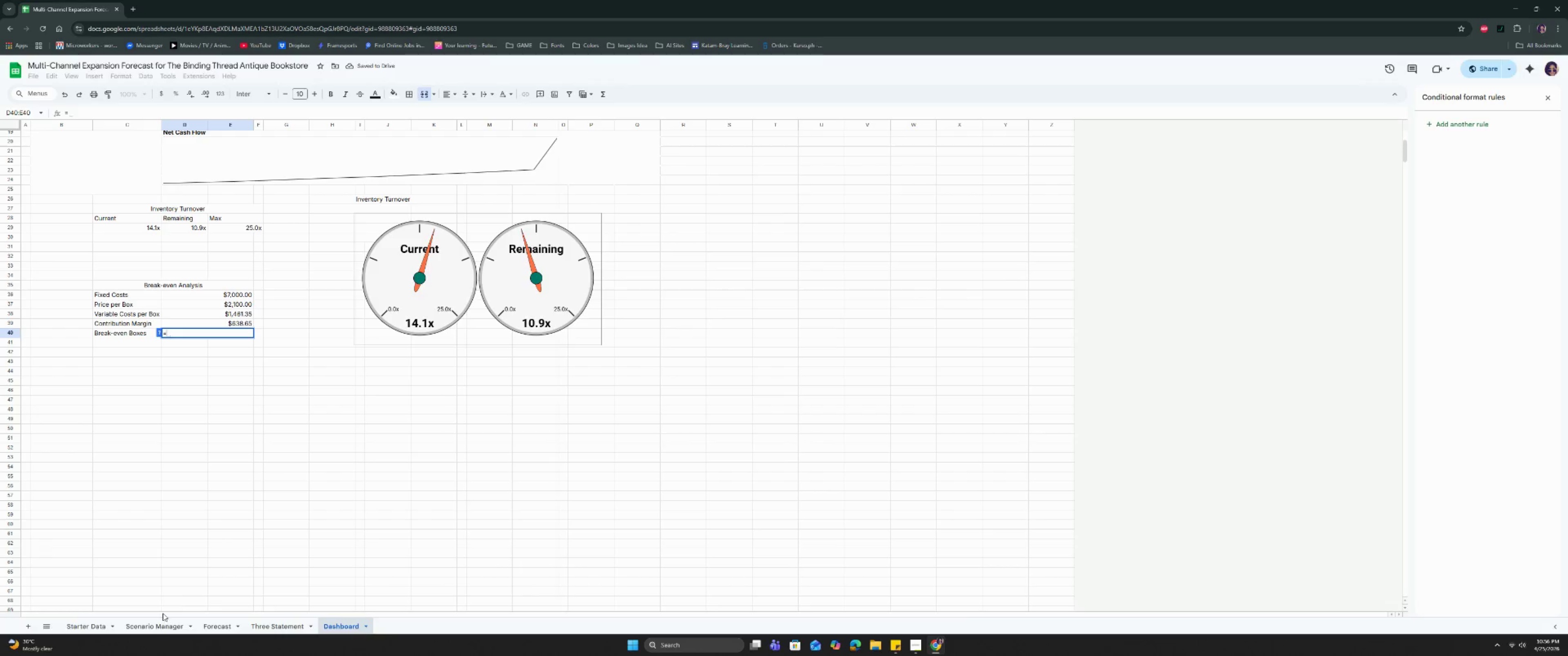 
left_click([173, 626])
 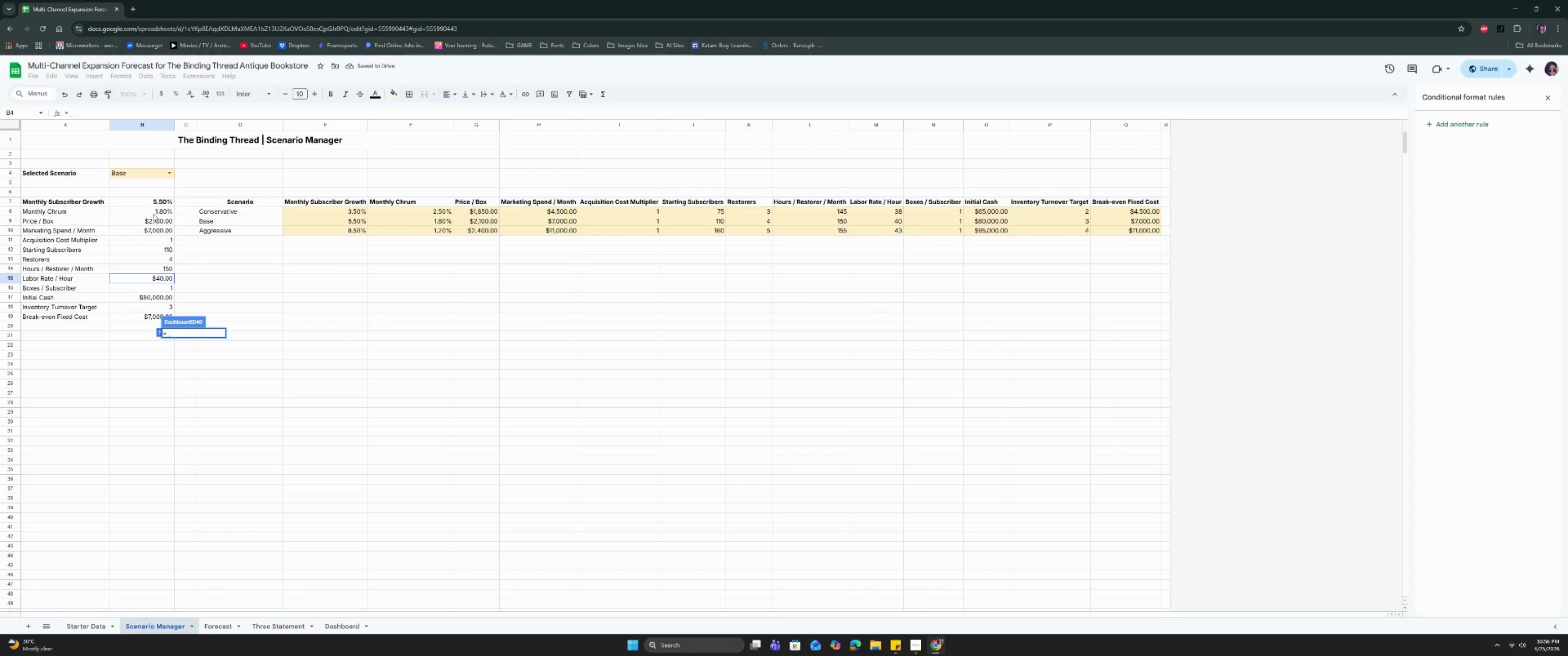 
left_click([153, 226])
 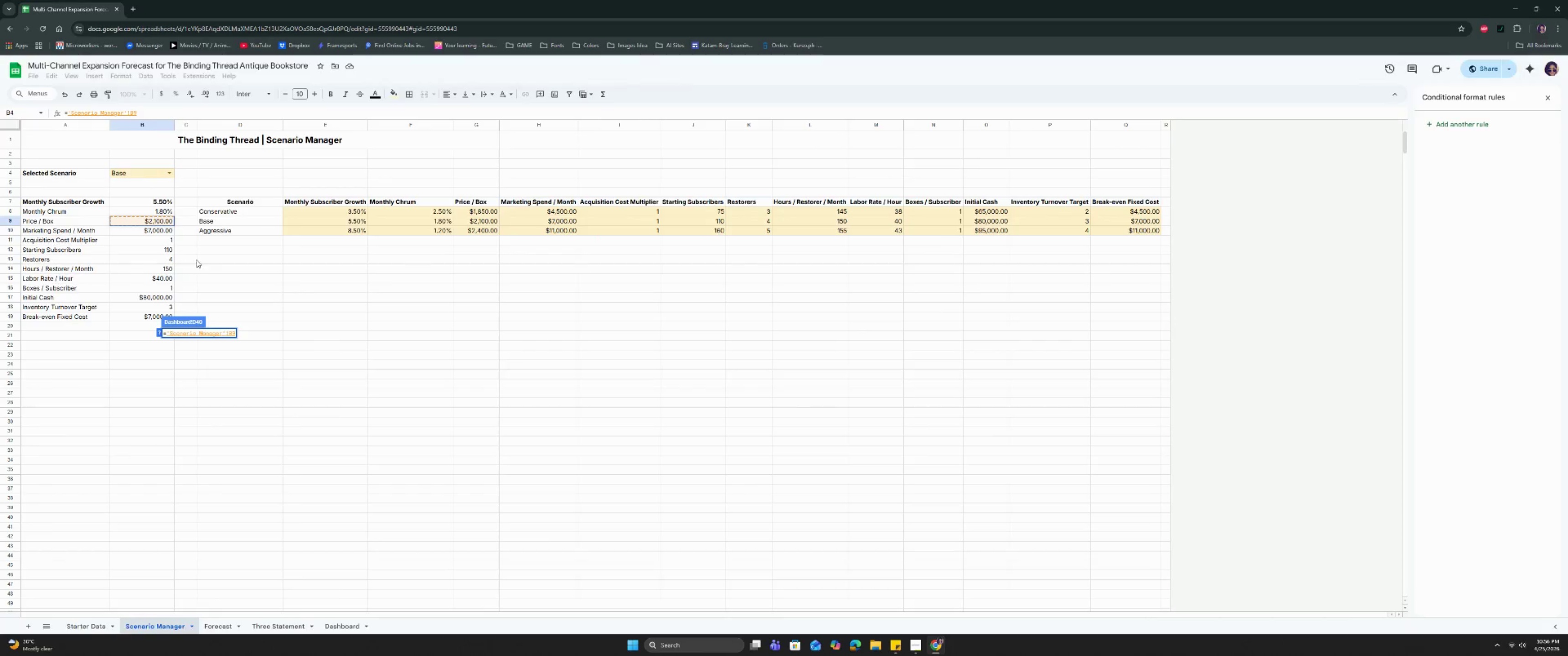 
key(Space)
 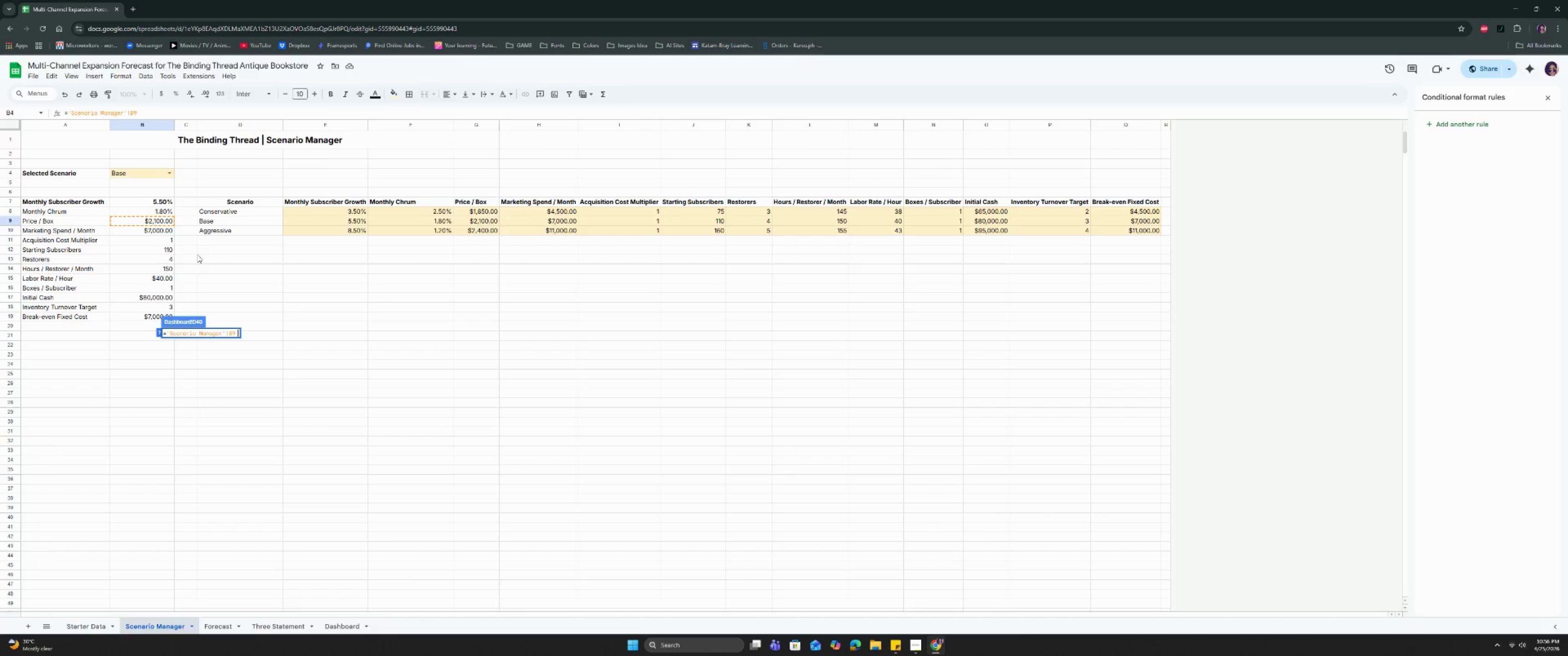 
key(Minus)
 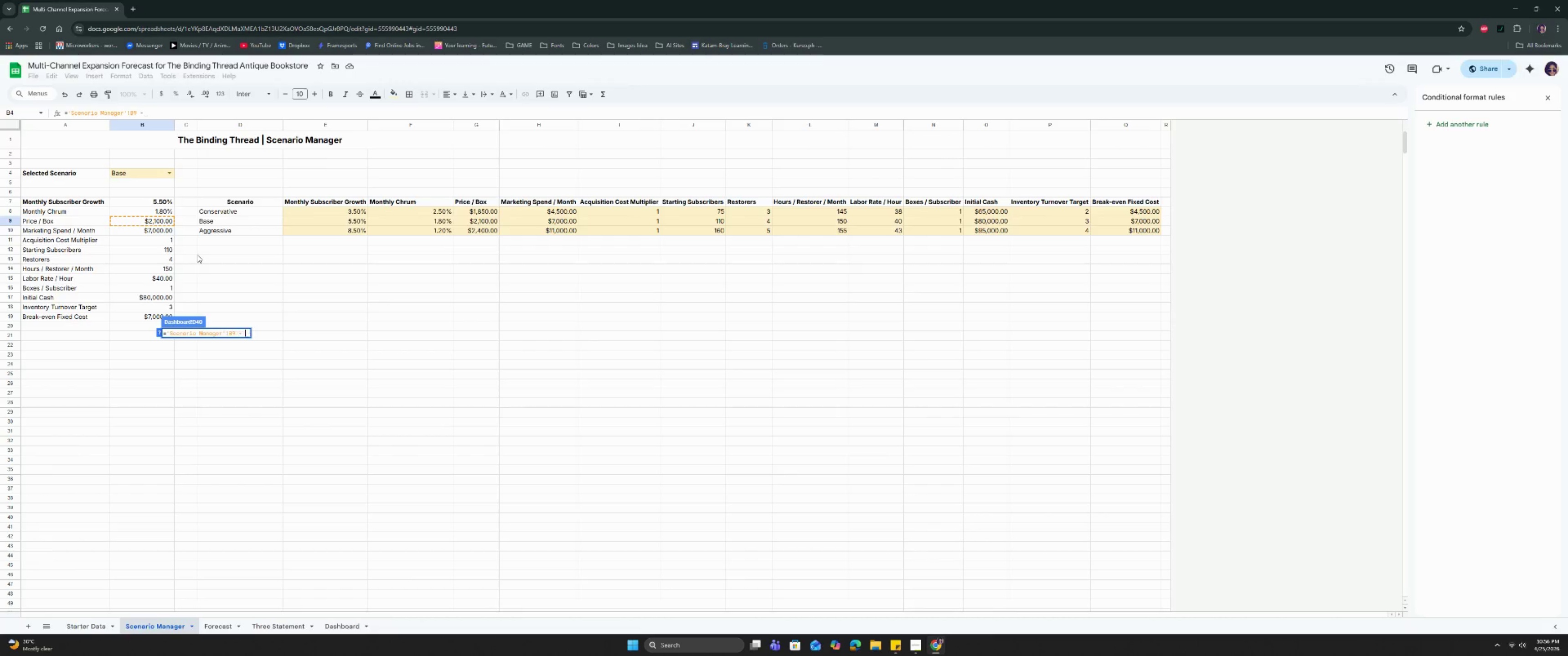 
key(Space)
 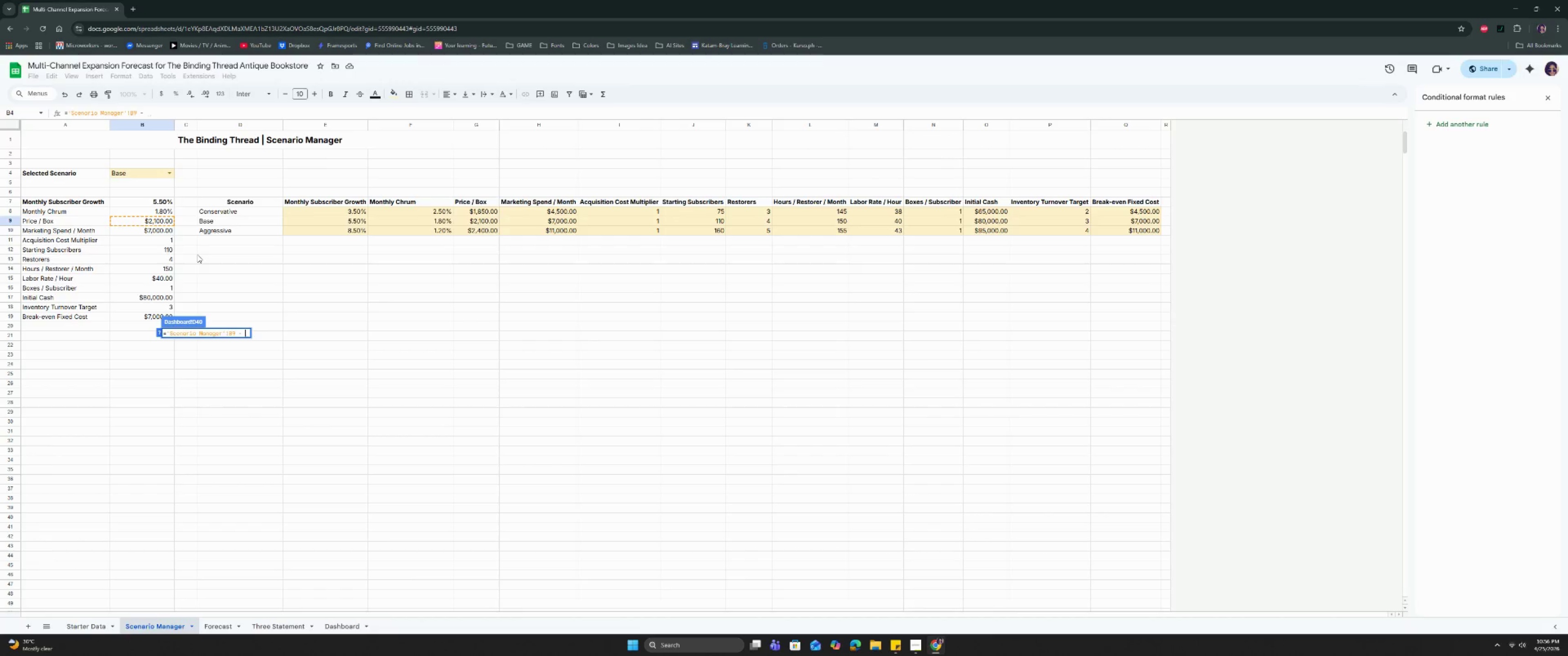 
key(Shift+ShiftRight)
 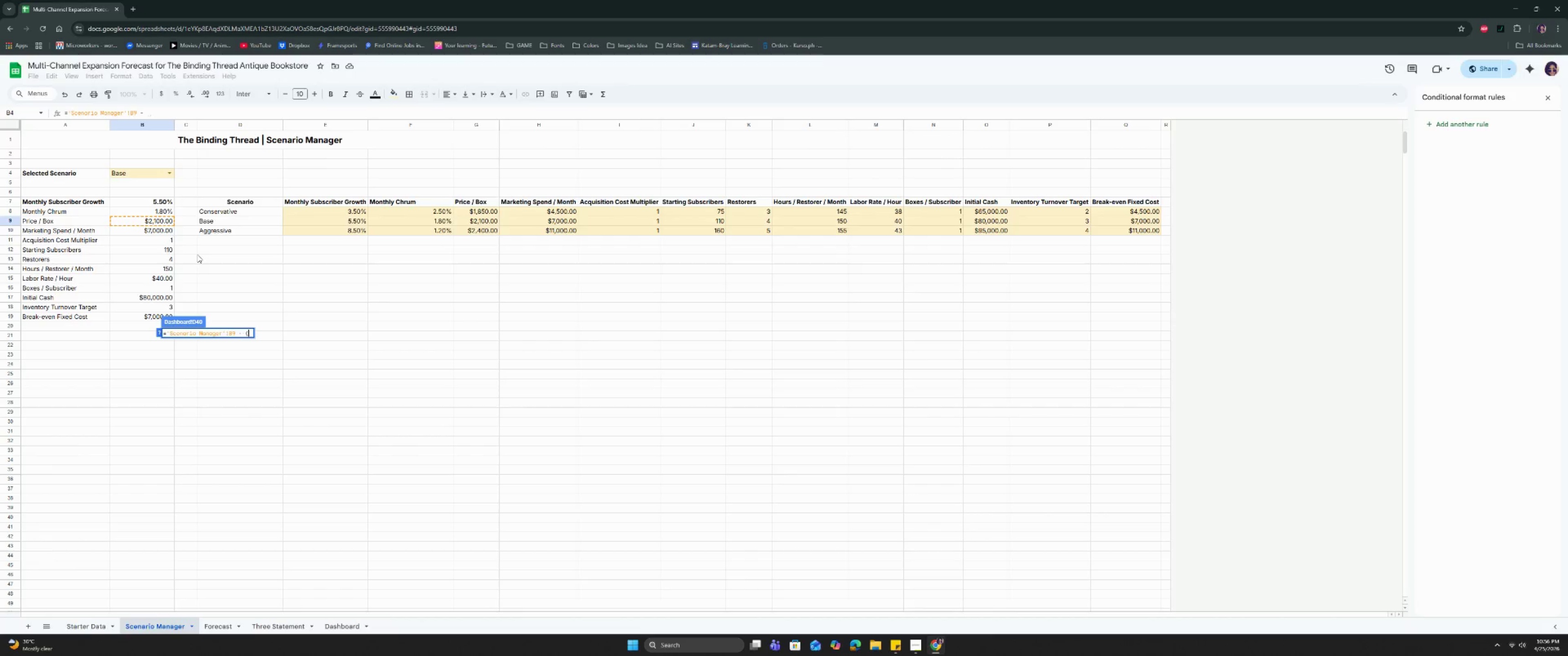 
key(Shift+9)
 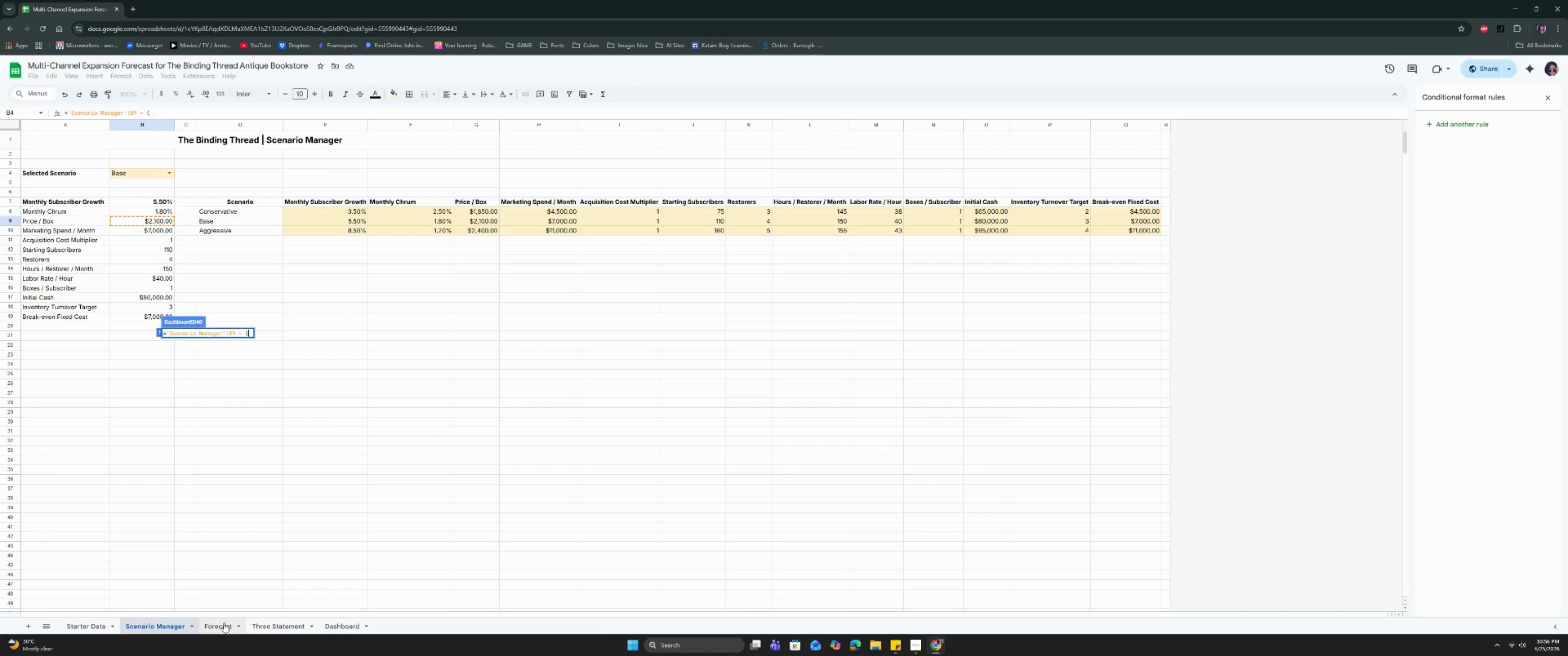 
left_click([224, 623])
 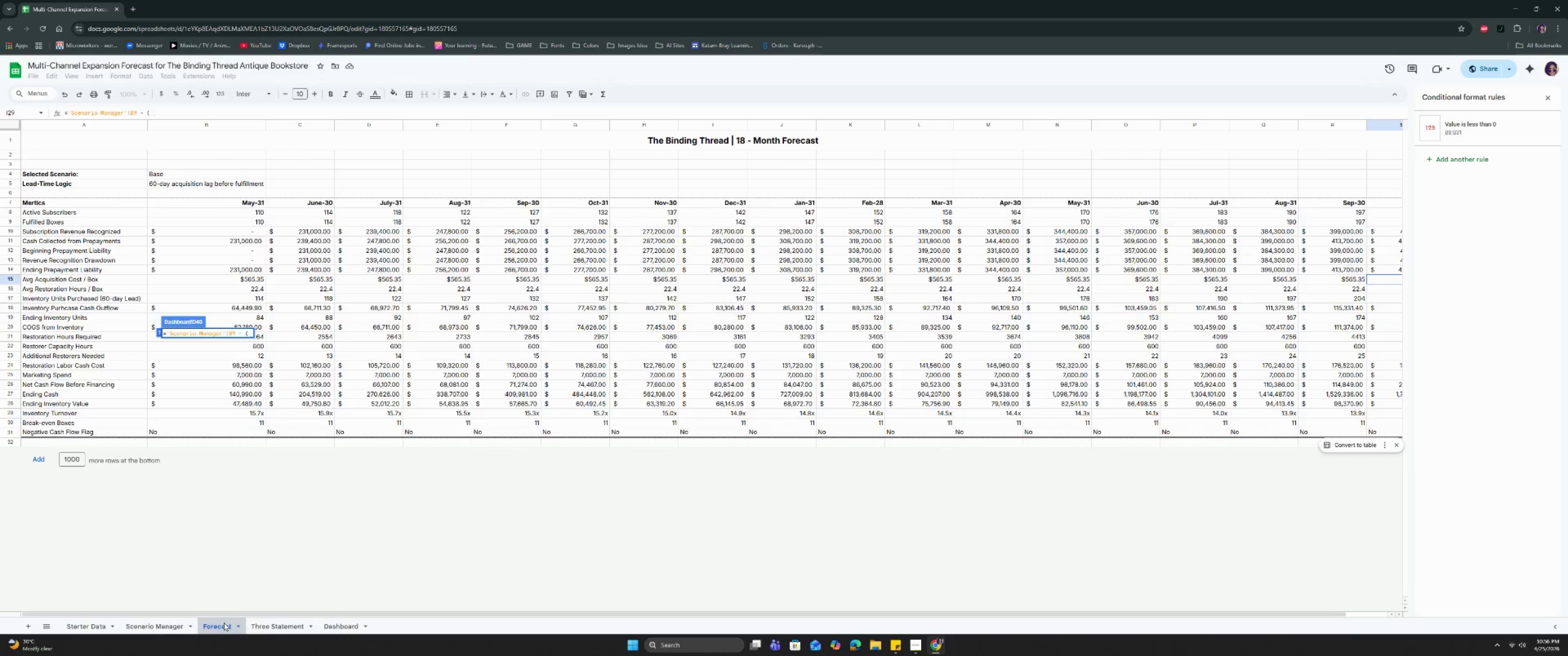 
wait(19.25)
 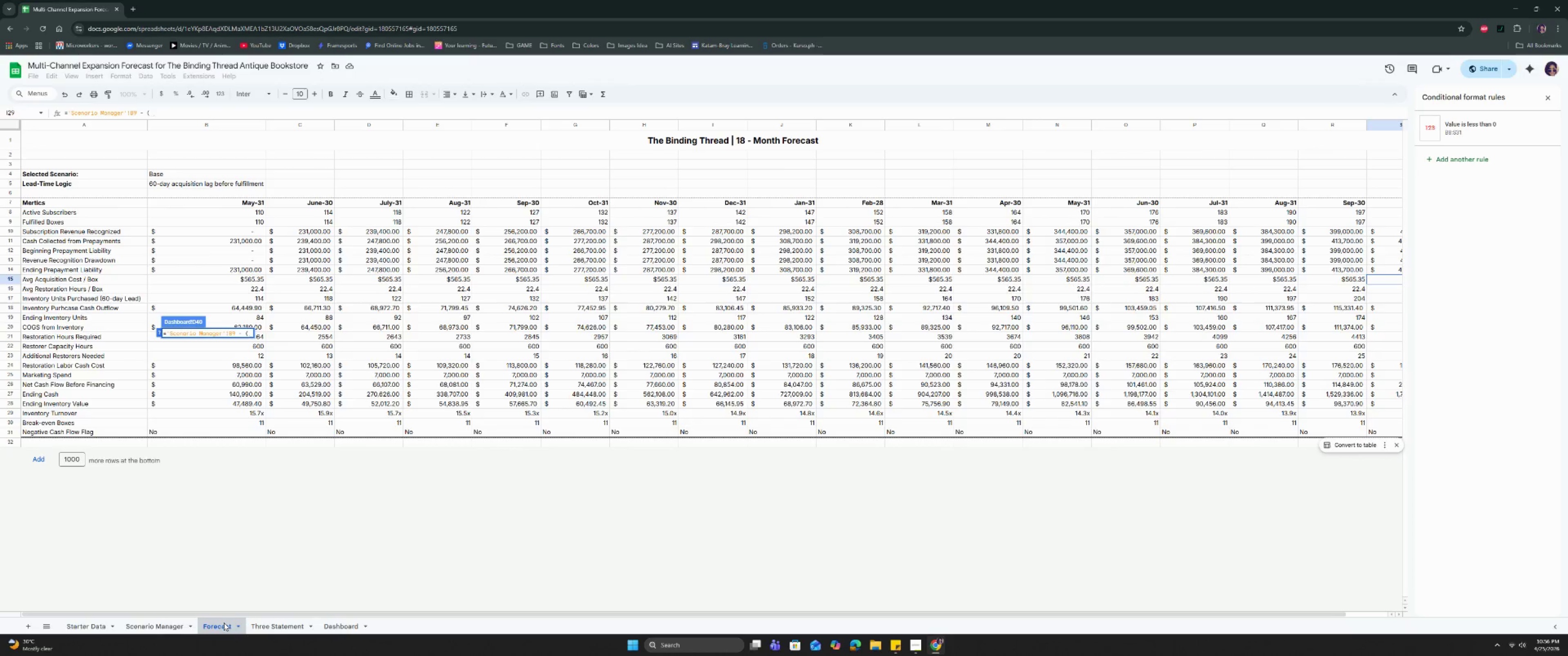 
left_click([1378, 281])
 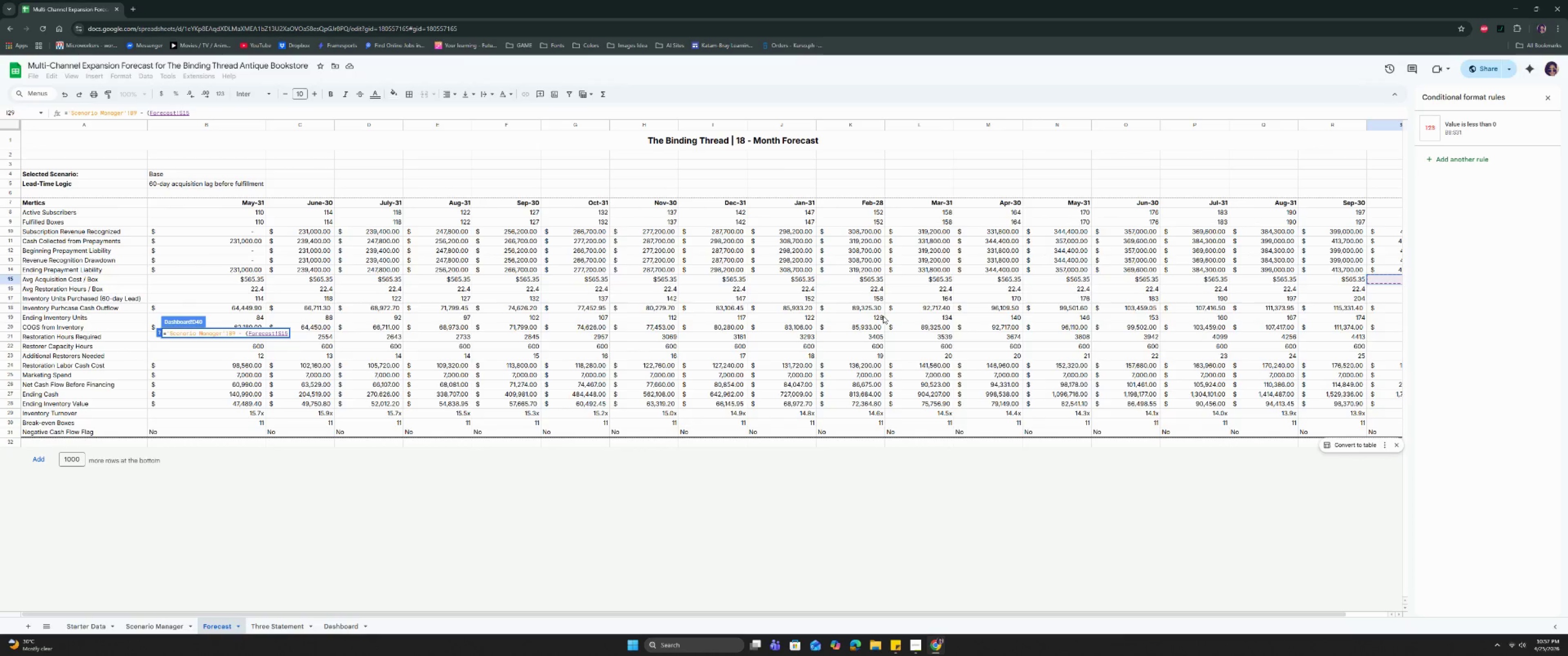 
key(Space)
 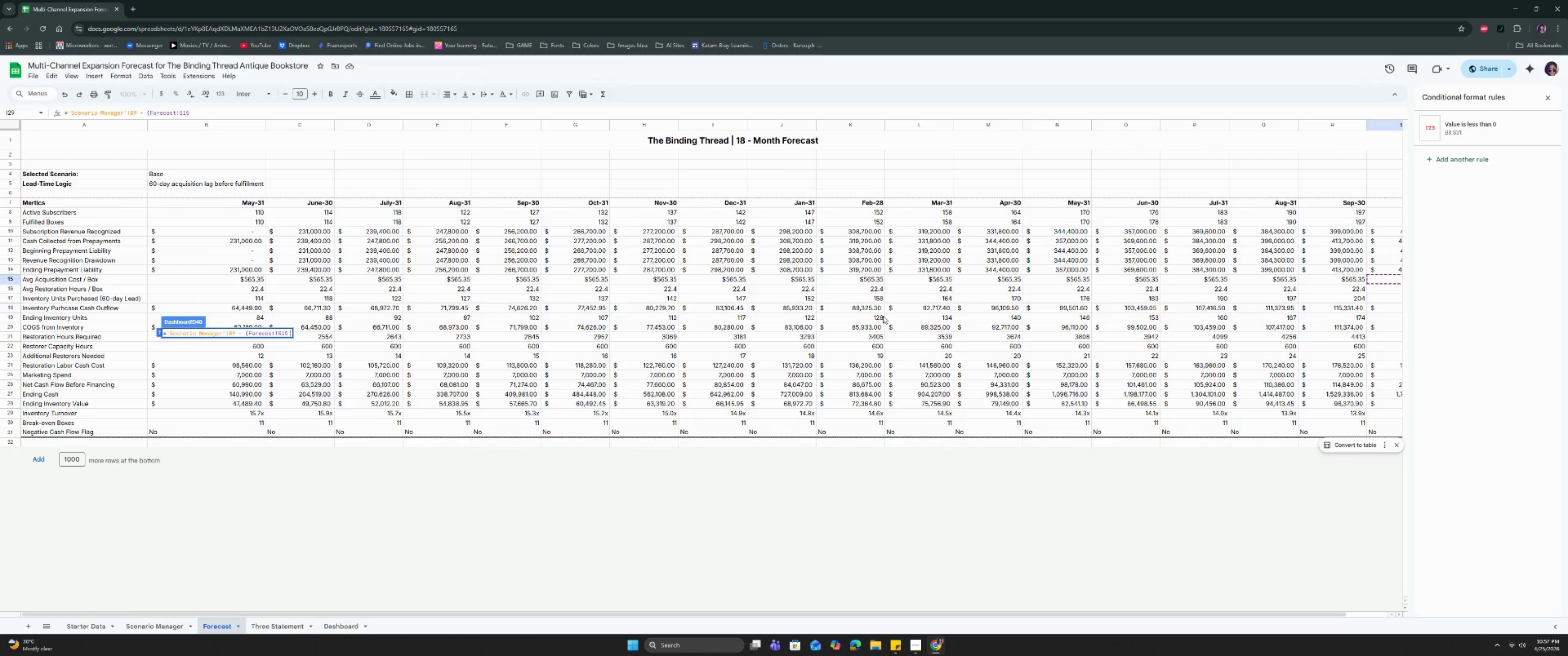 
wait(8.9)
 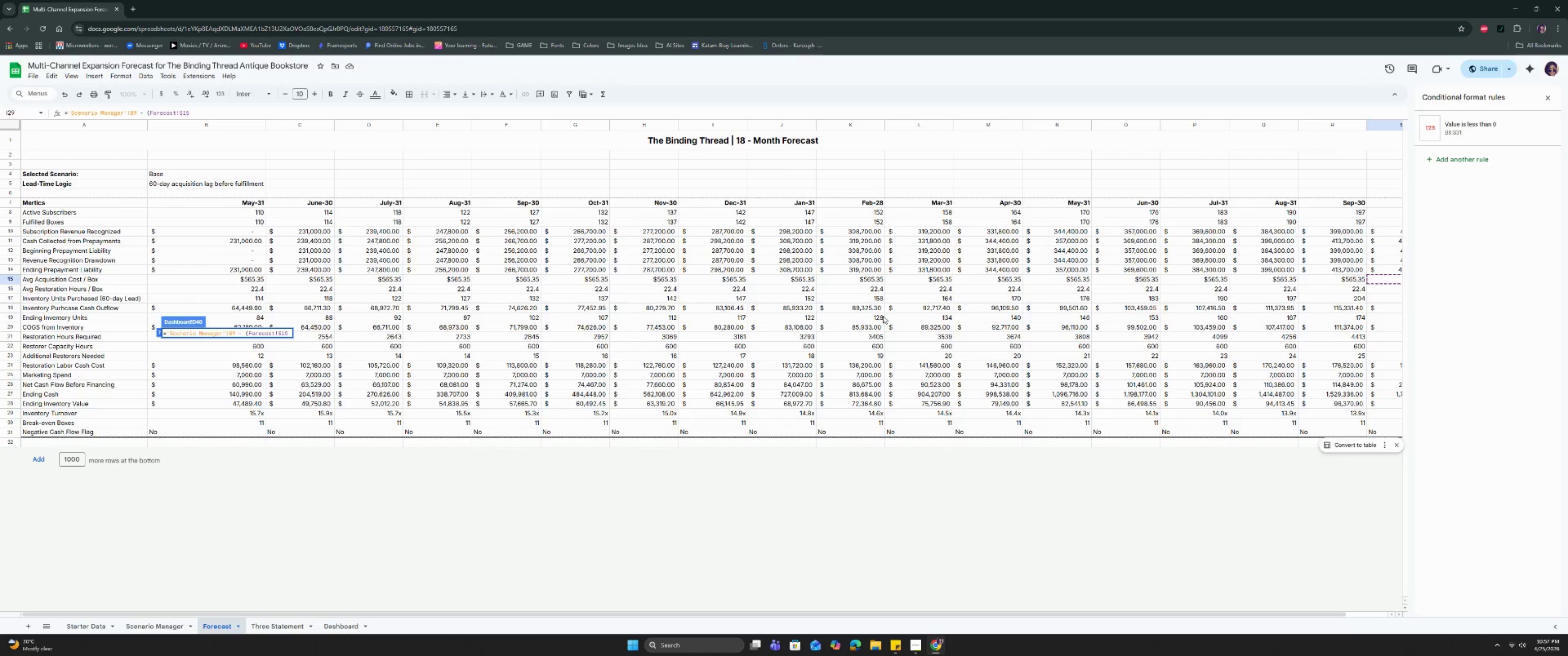 
key(Shift+Equal)
 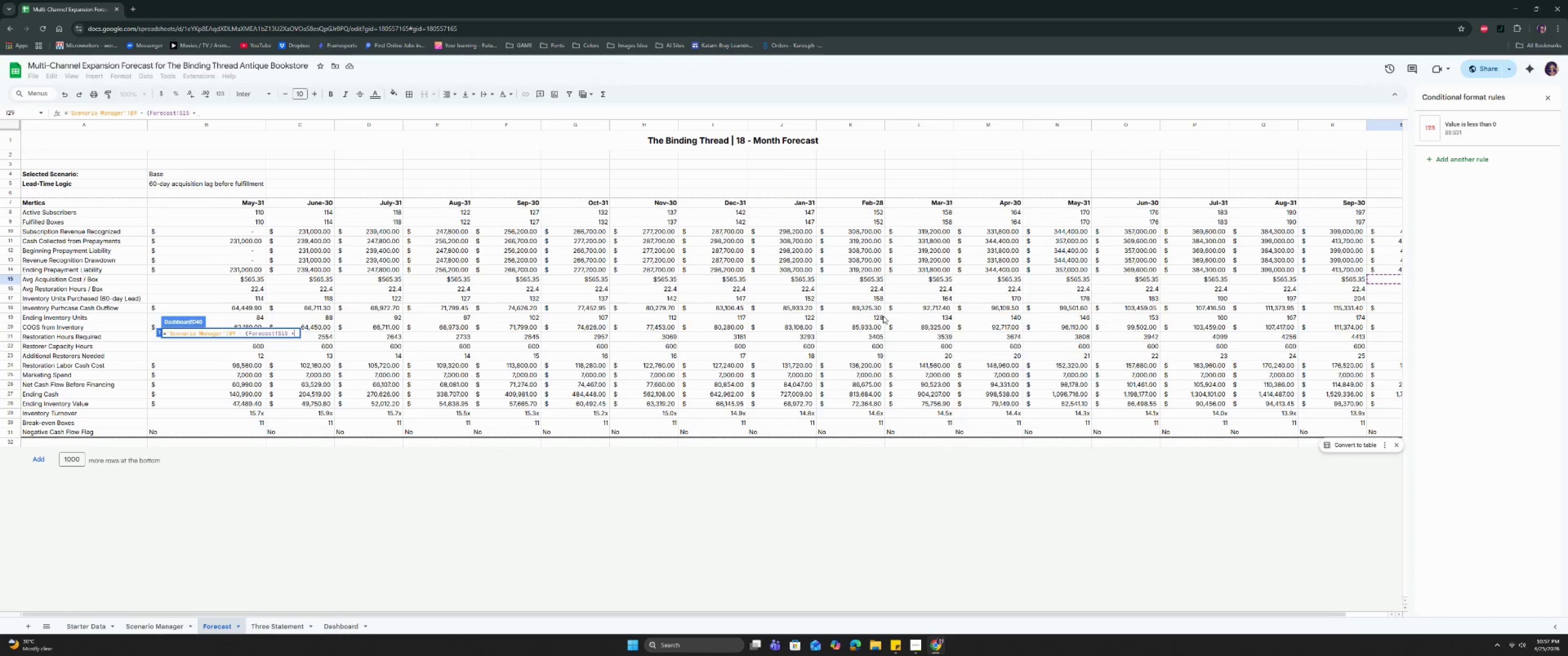 
key(Space)
 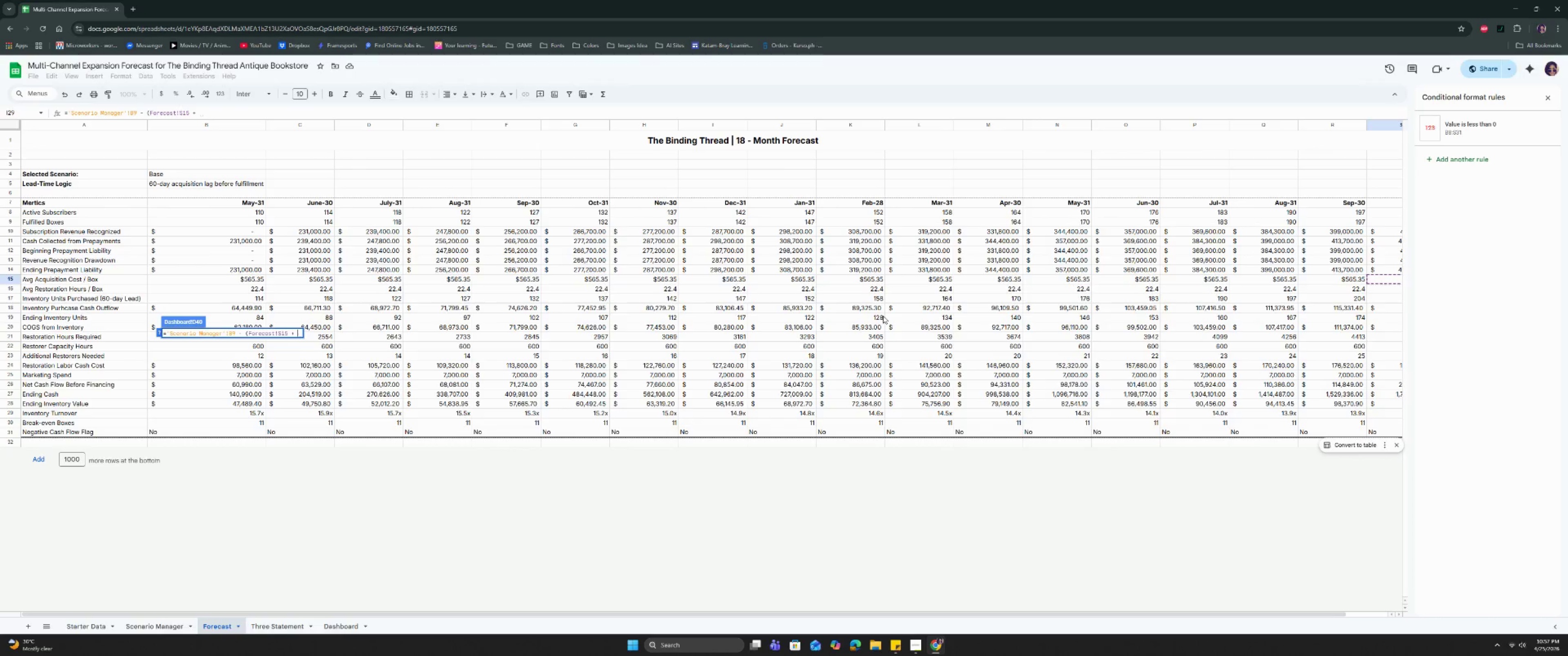 
key(Shift+9)
 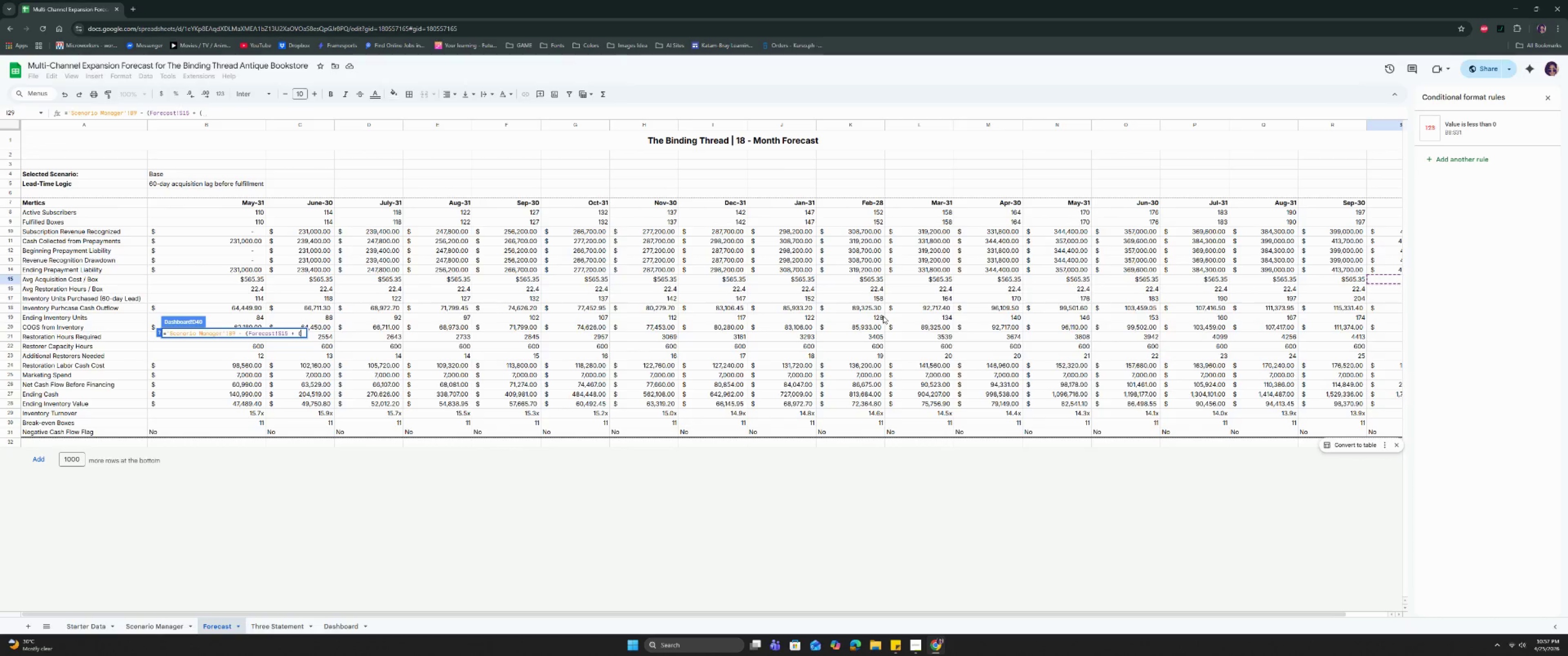 
wait(11.87)
 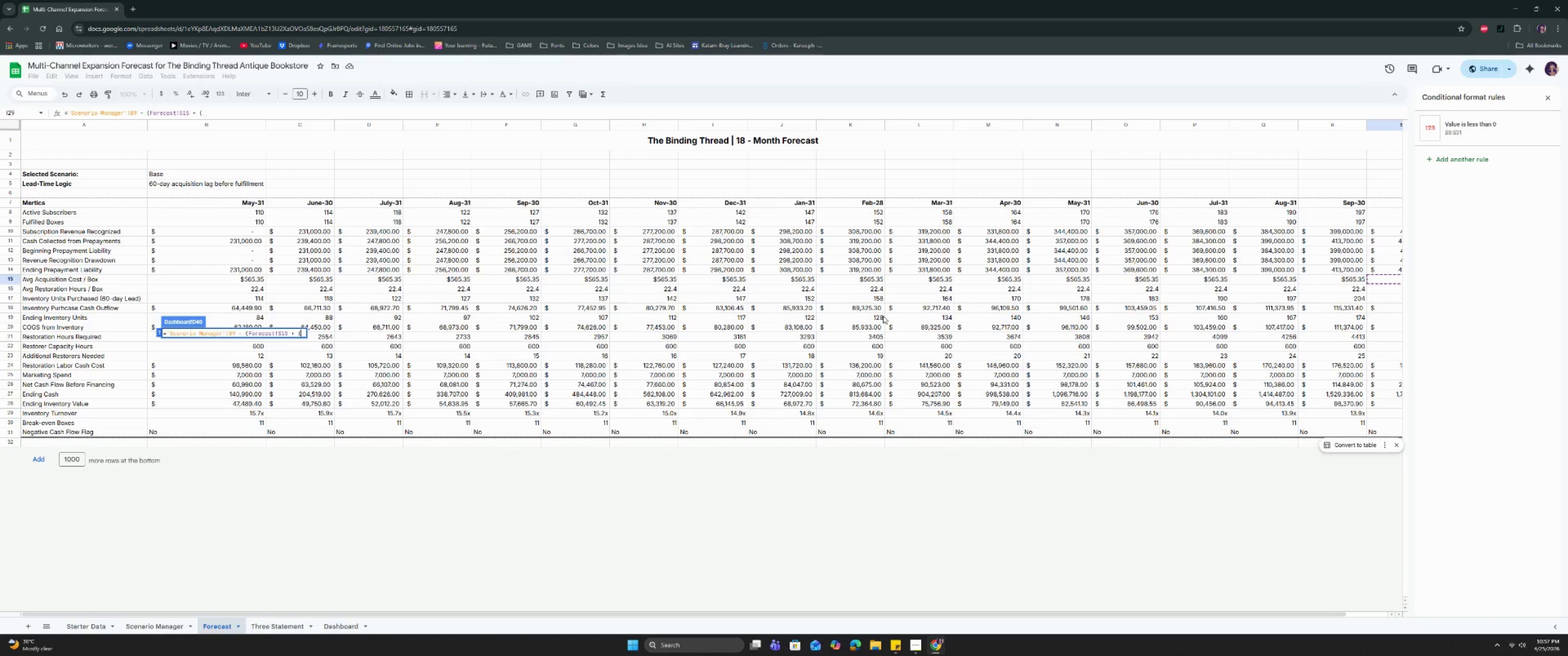 
left_click_drag(start_coordinate=[800, 612], to_coordinate=[1181, 614])
 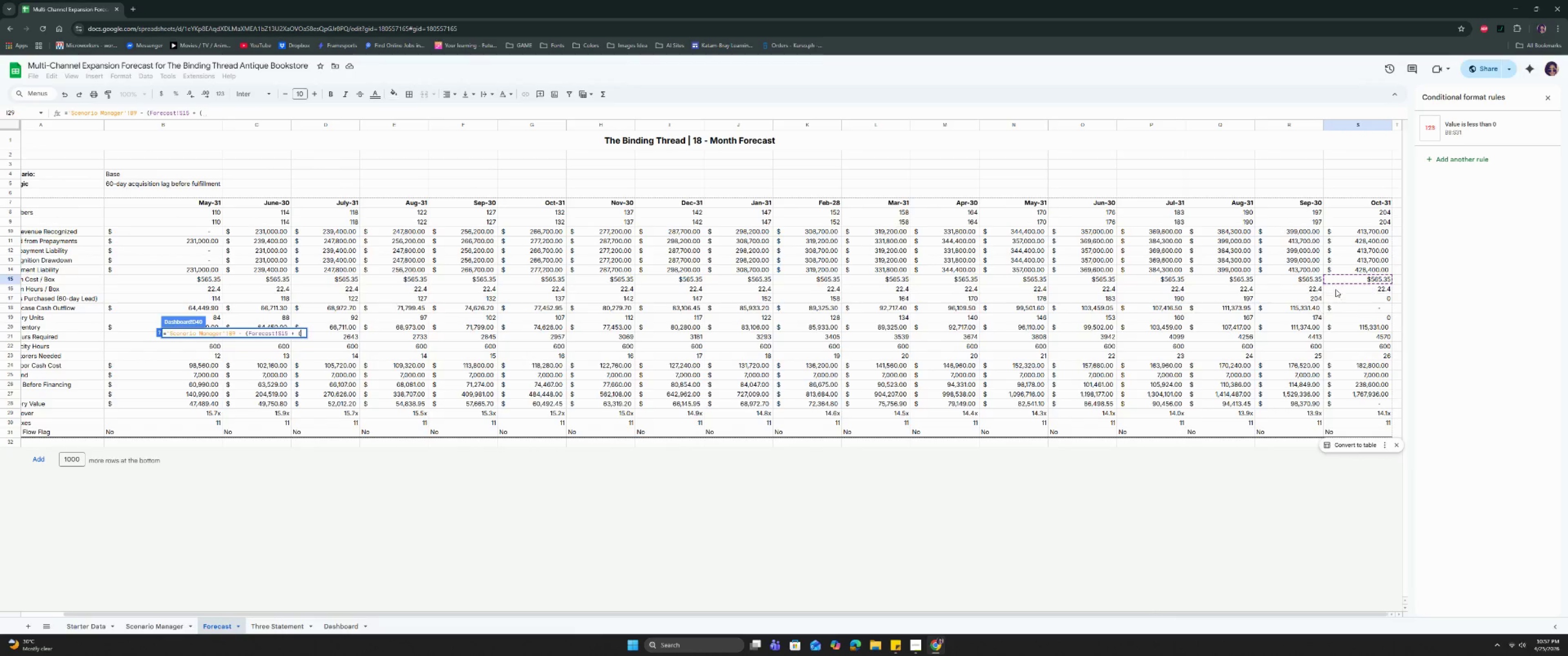 
left_click([1337, 287])
 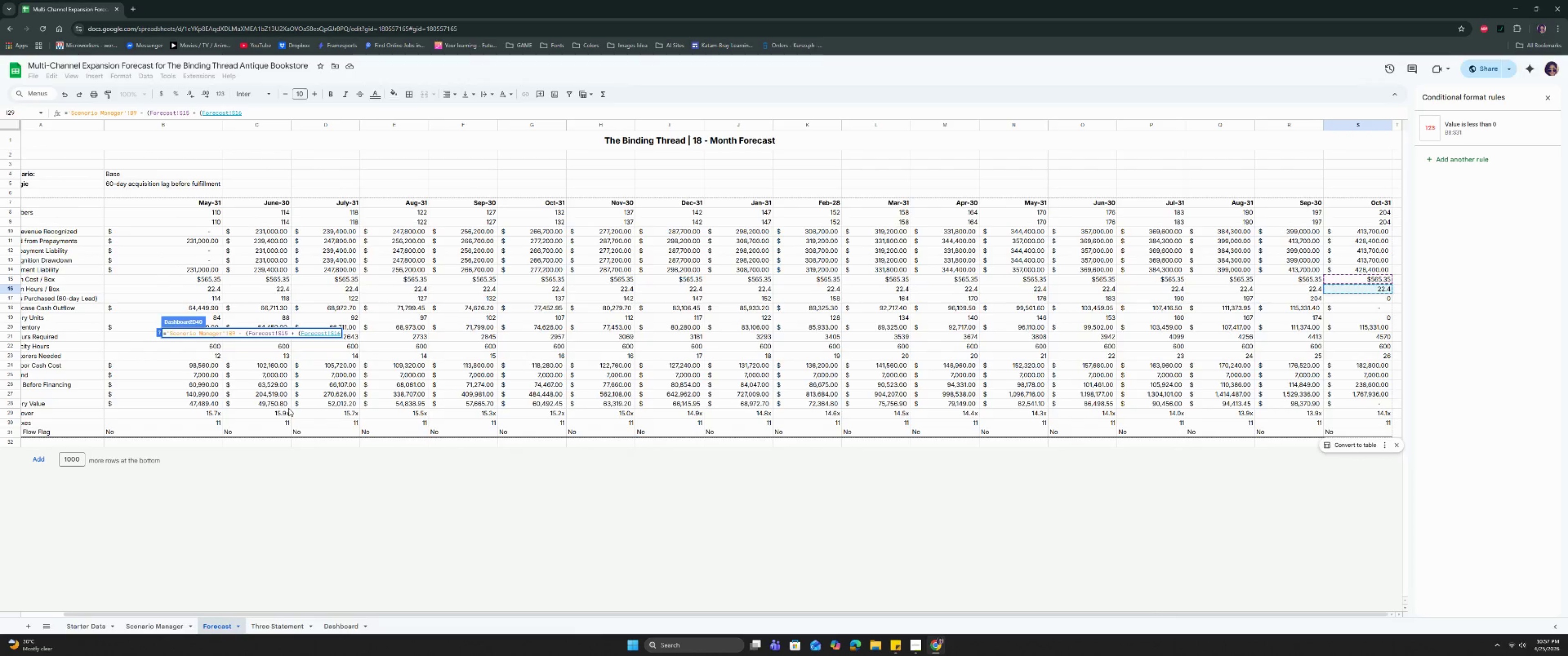 
key(Space)
 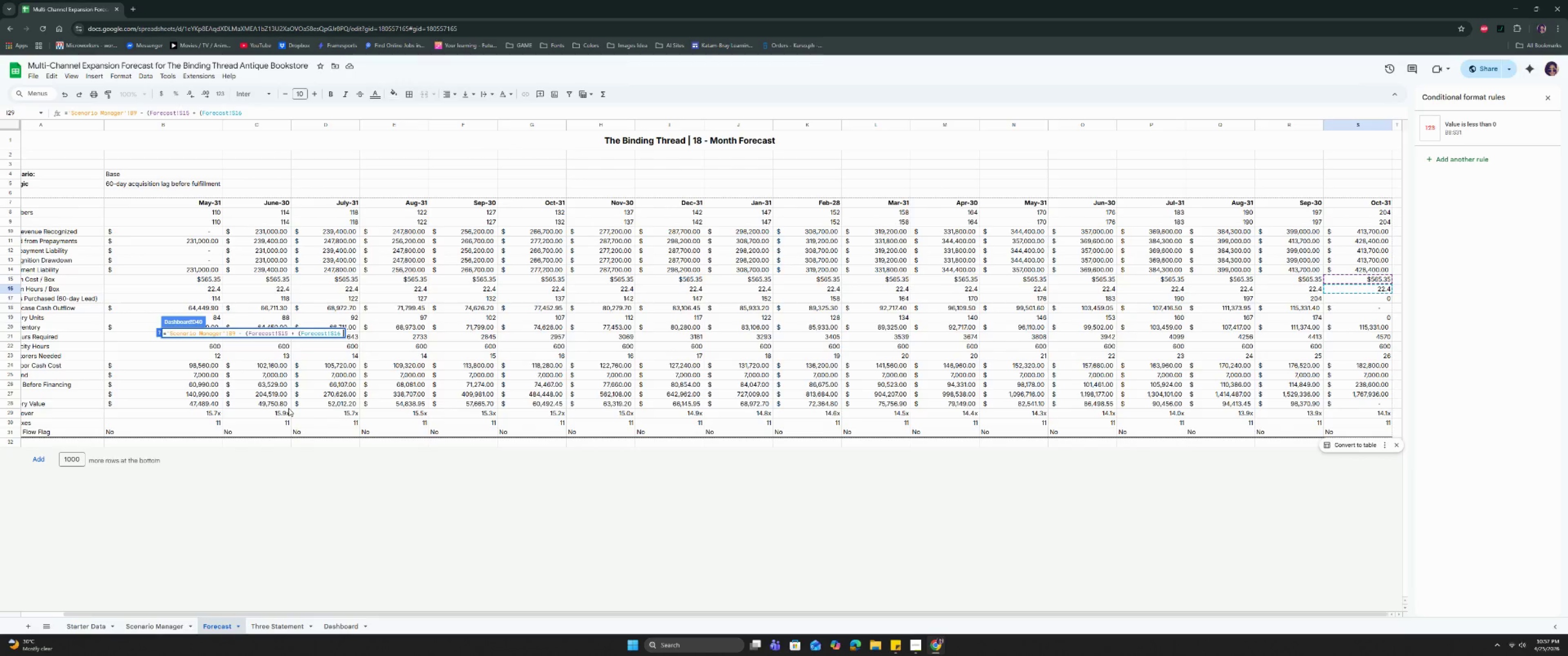 
key(Shift+8)
 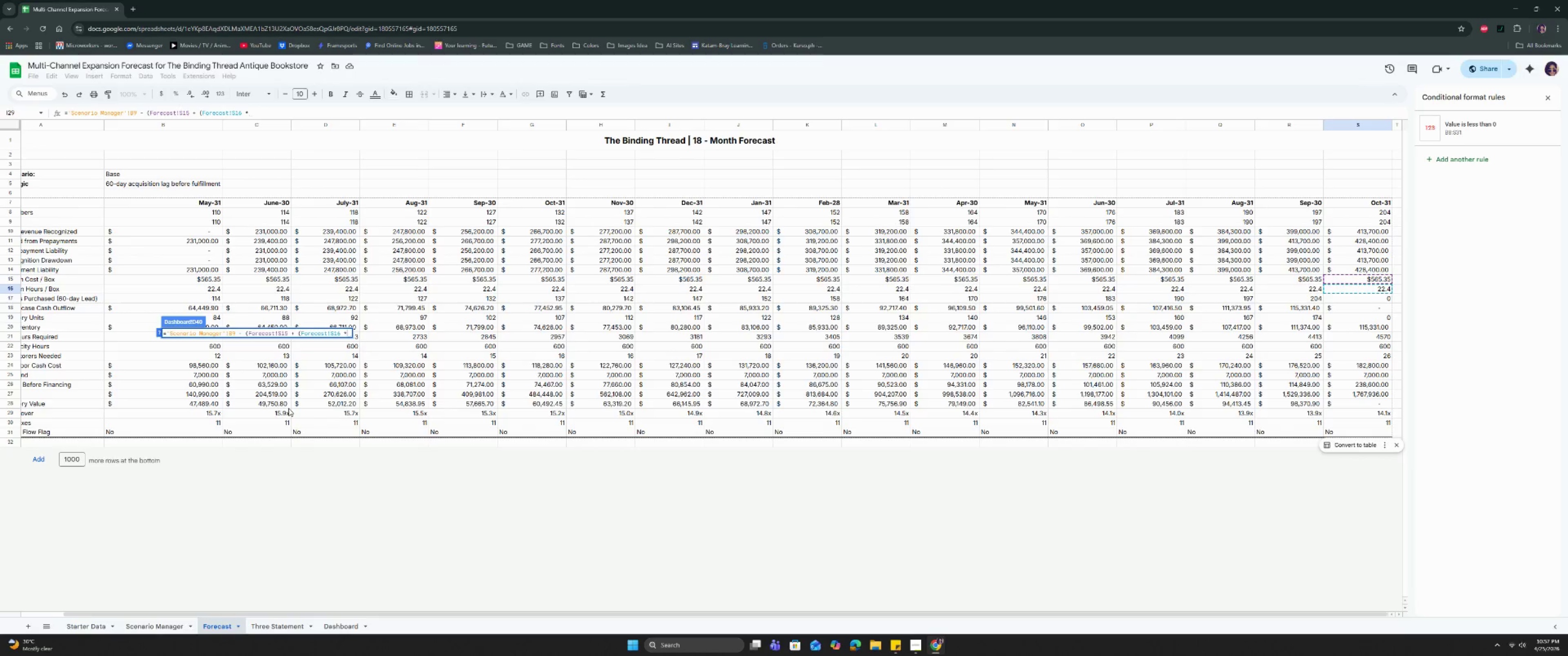 
key(Space)
 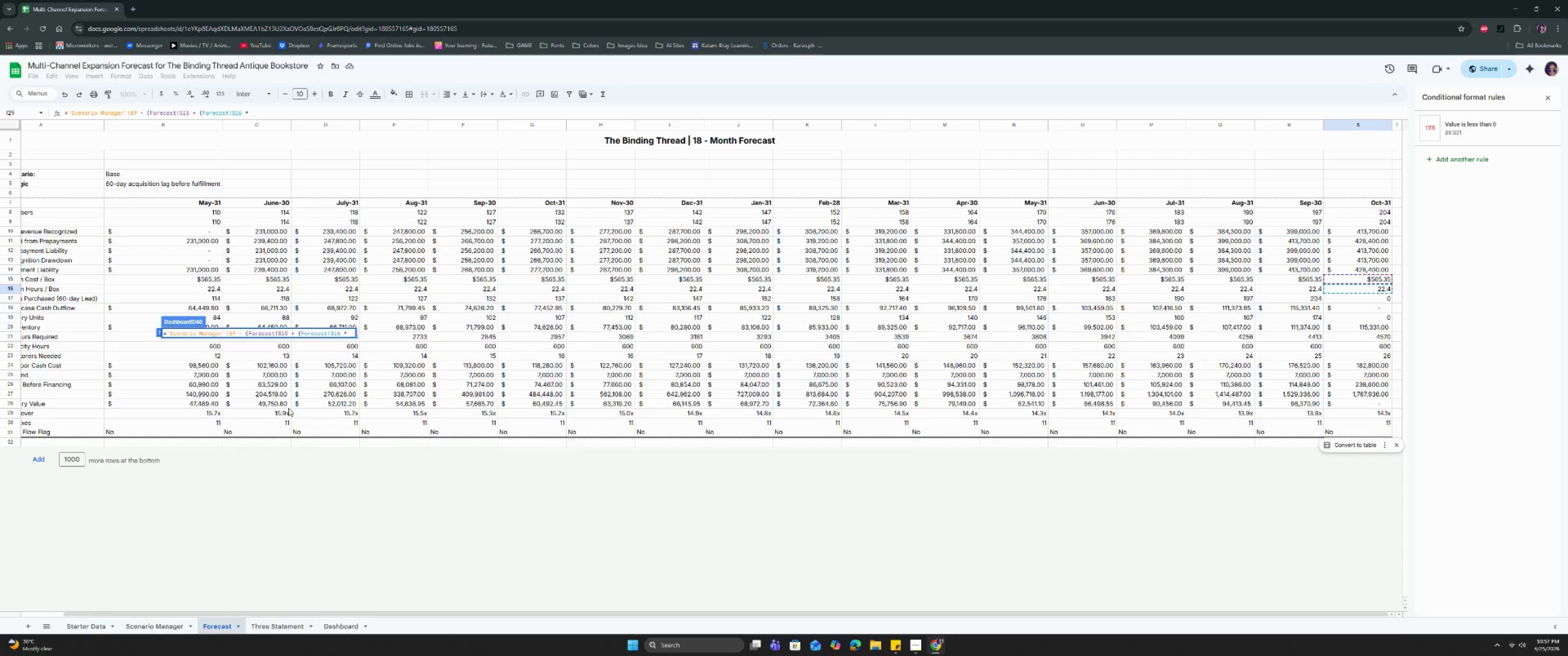 
wait(15.48)
 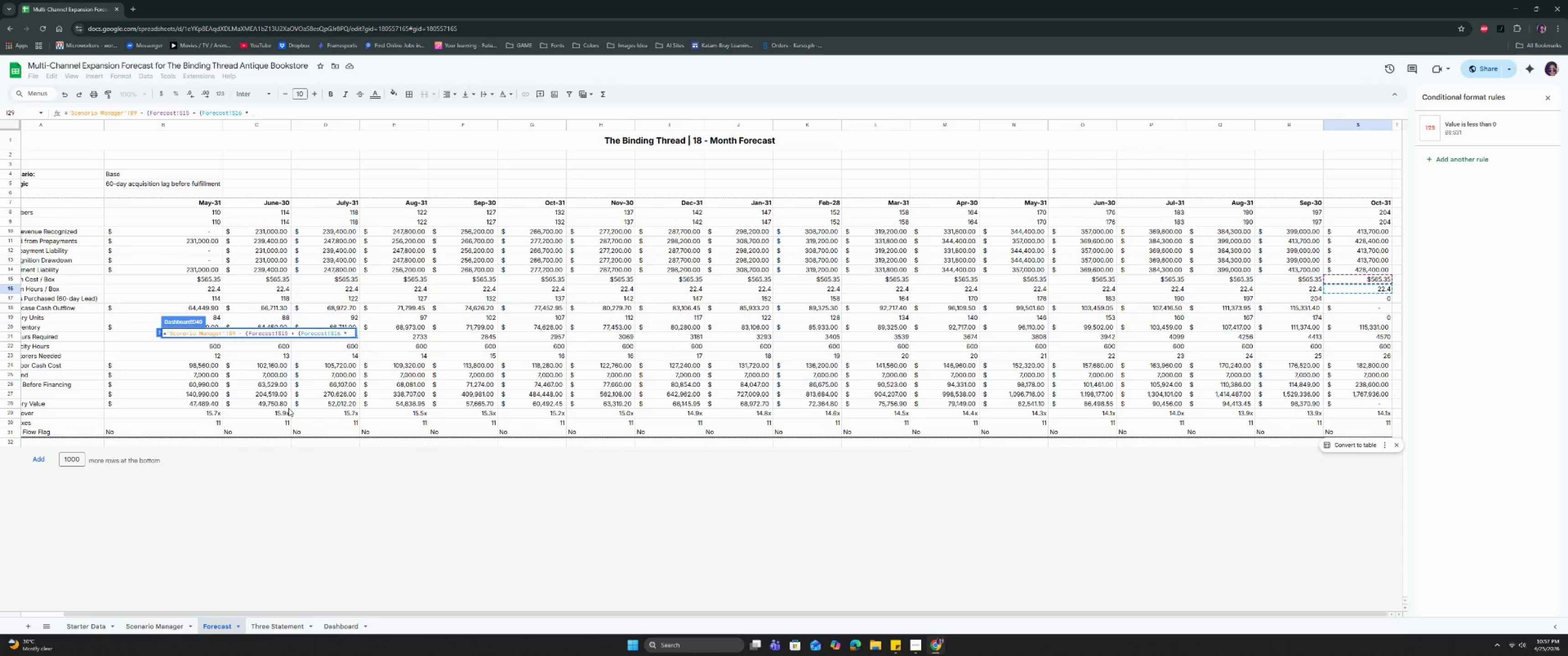 
left_click([164, 625])
 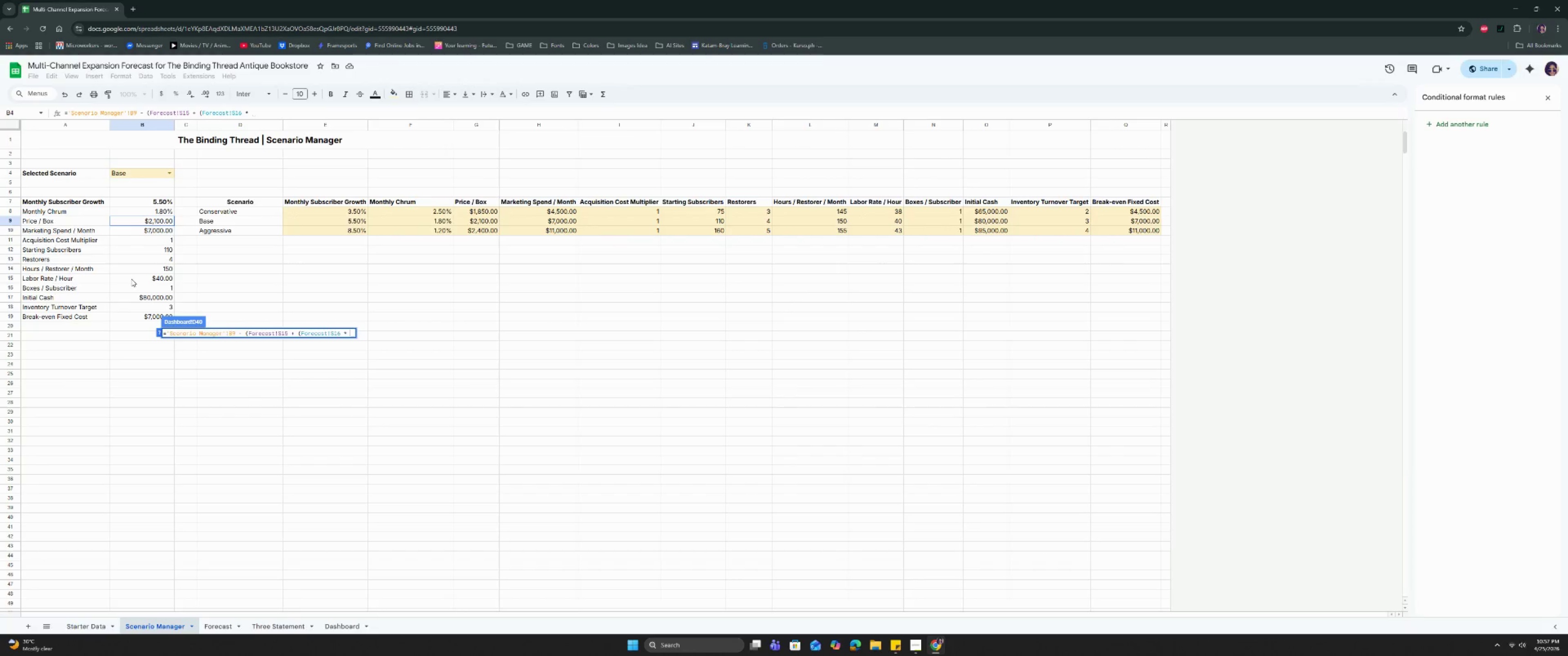 
left_click([131, 279])
 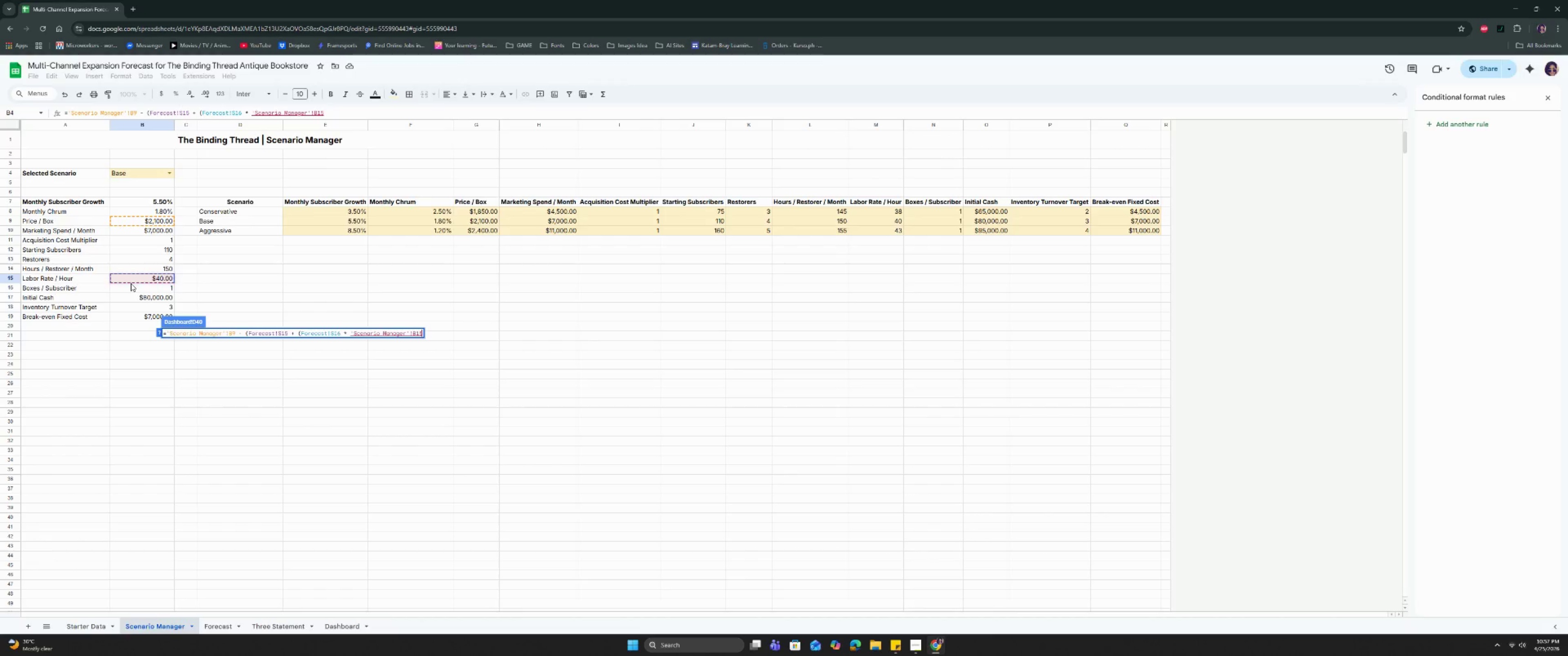 
wait(6.23)
 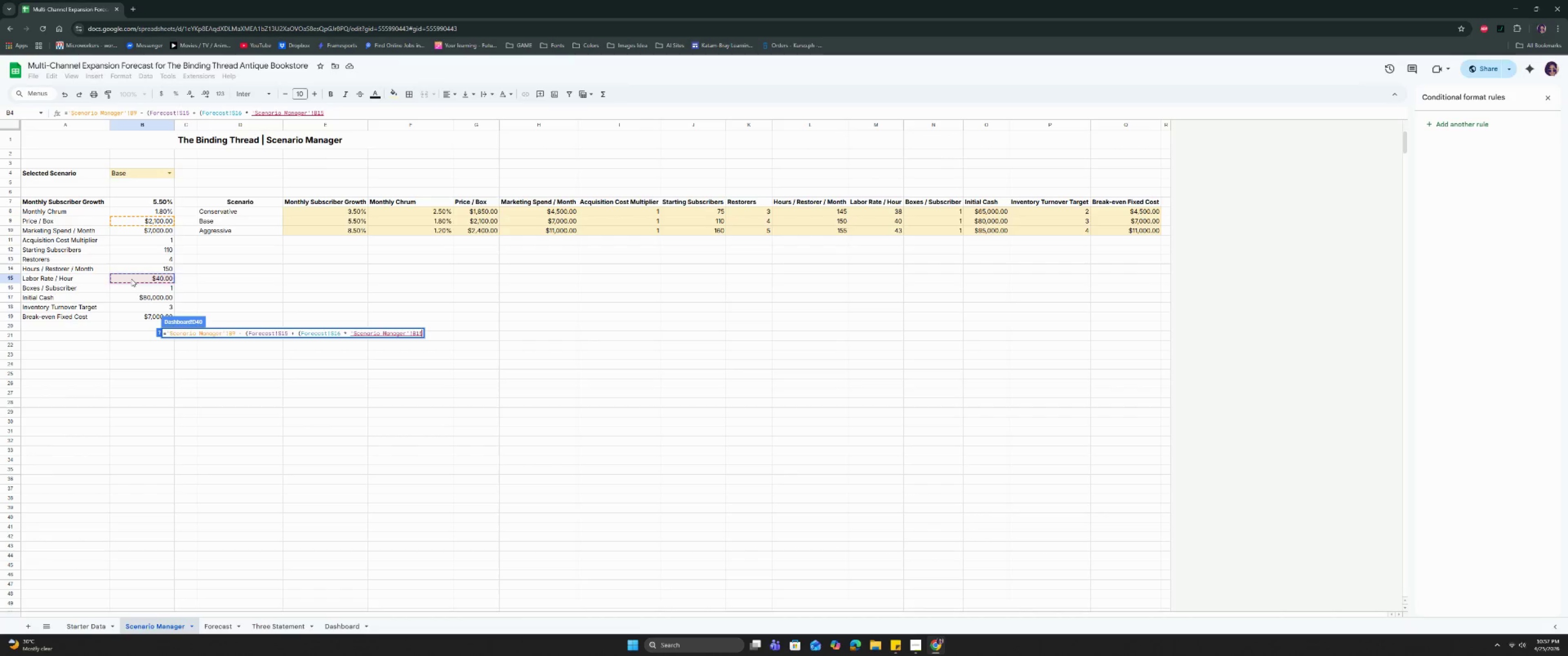 
left_click([413, 333])
 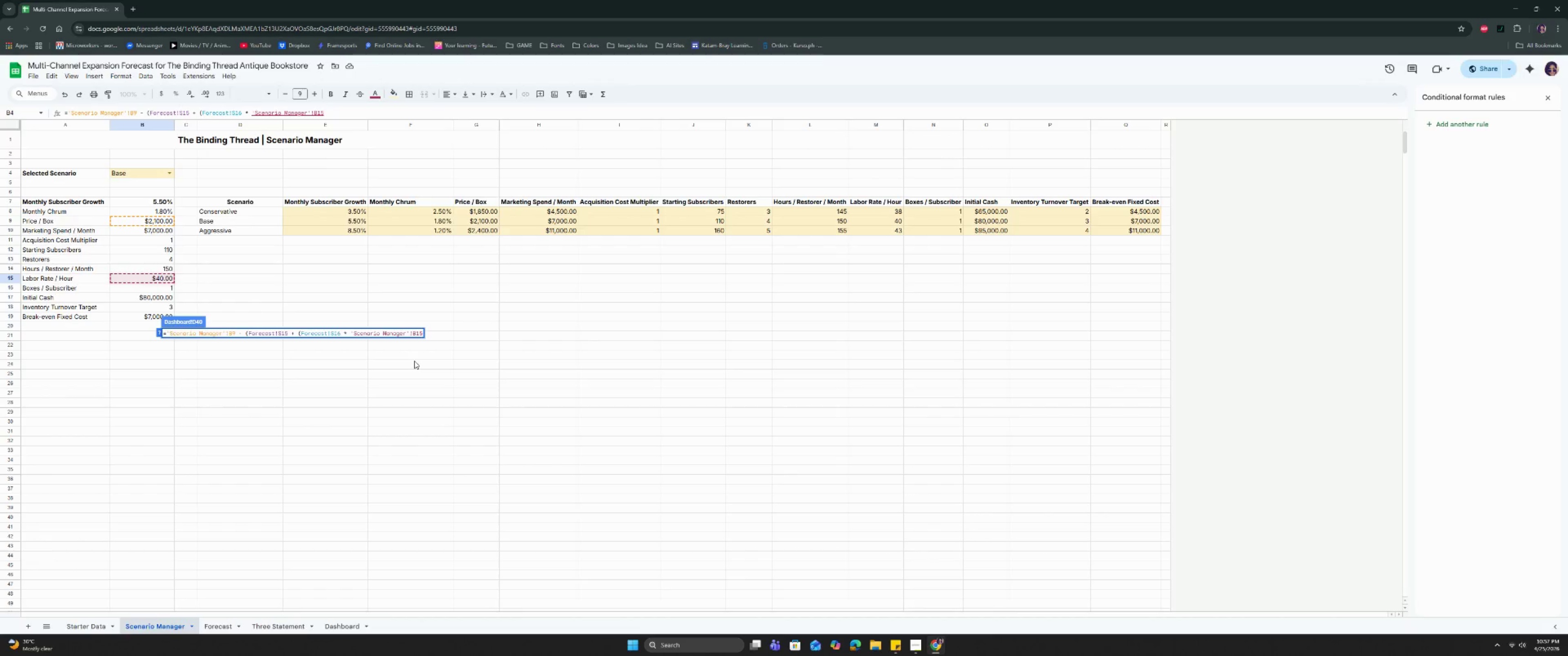 
key(Shift+ShiftRight)
 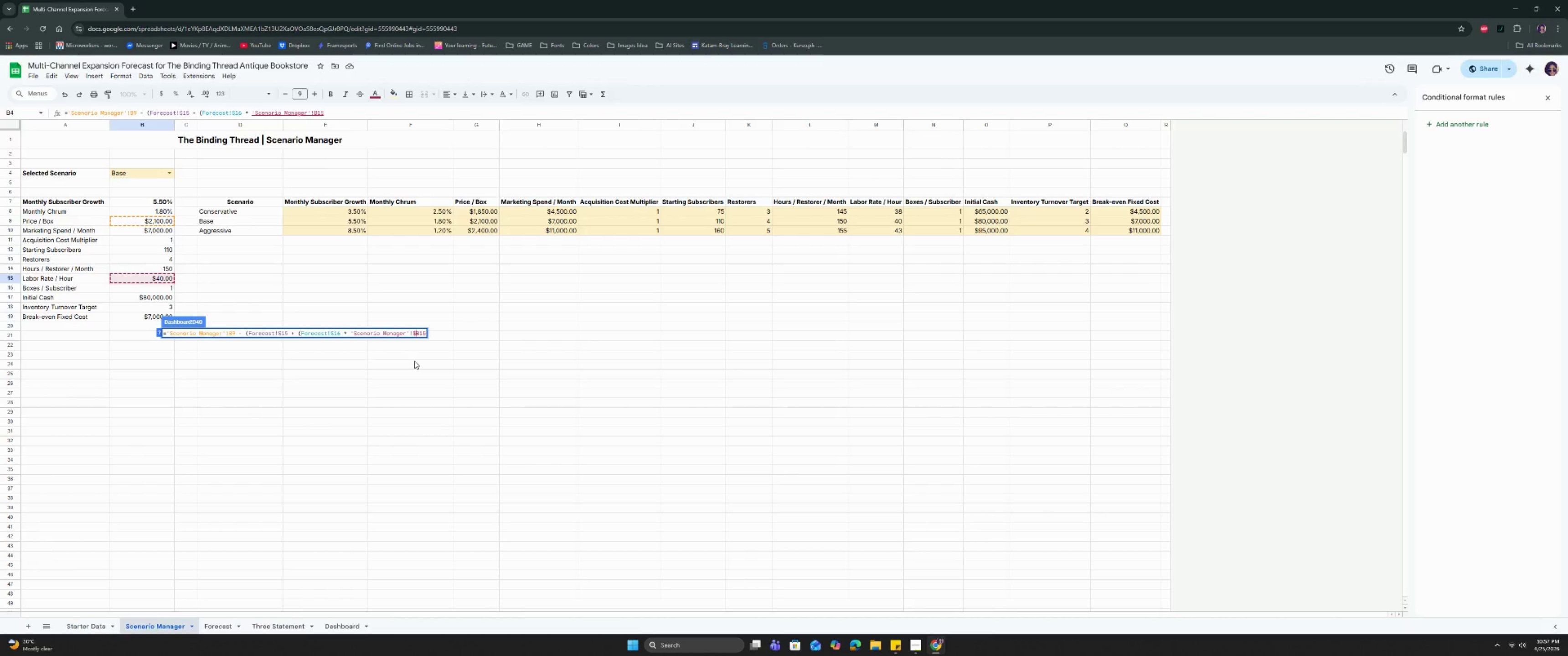 
key(Shift+4)
 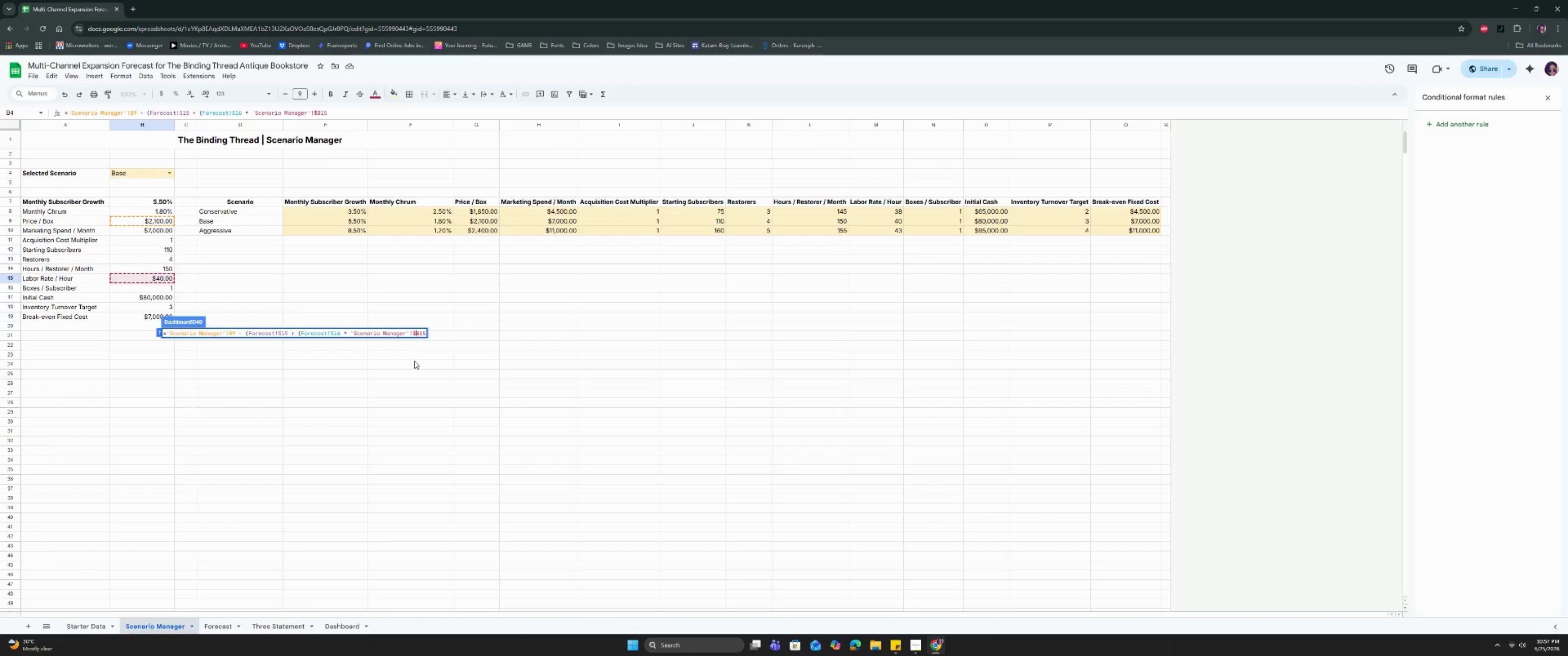 
key(ArrowRight)
 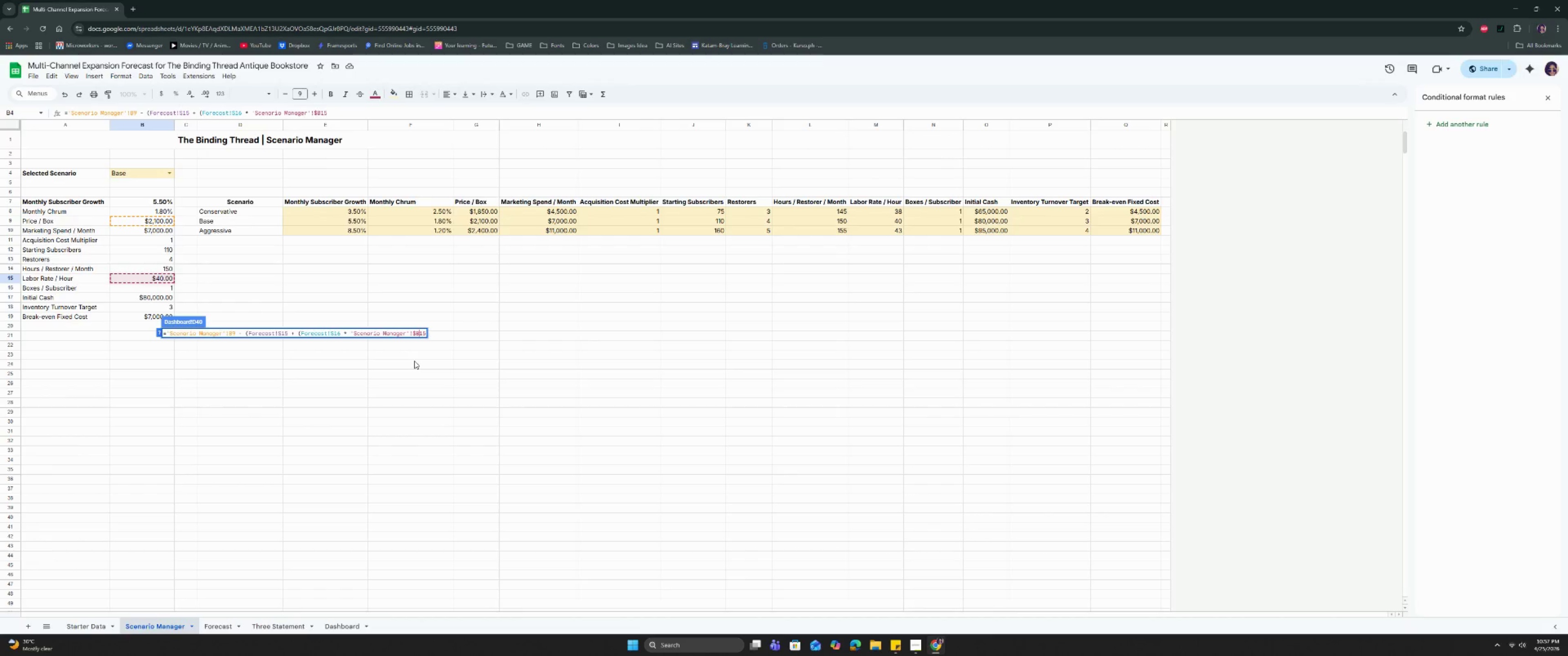 
key(Shift+ShiftRight)
 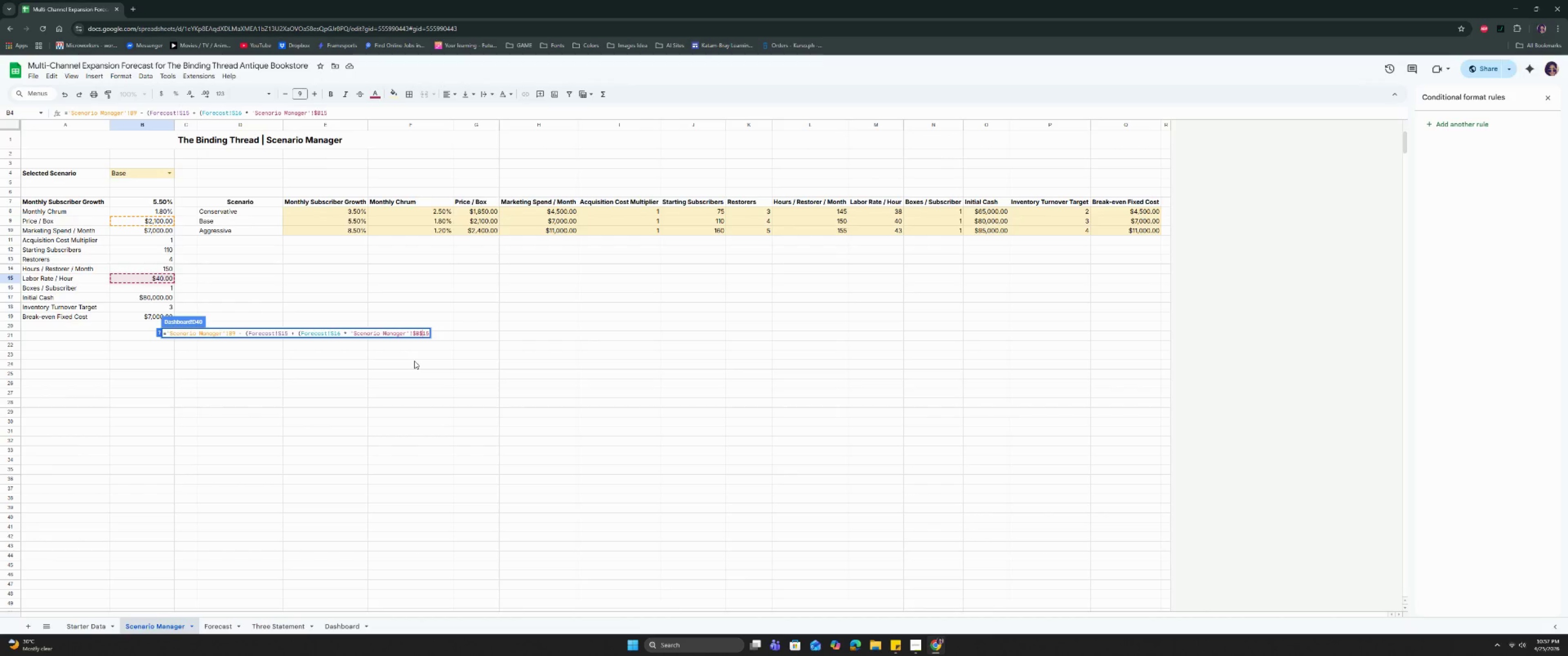 
key(Shift+4)
 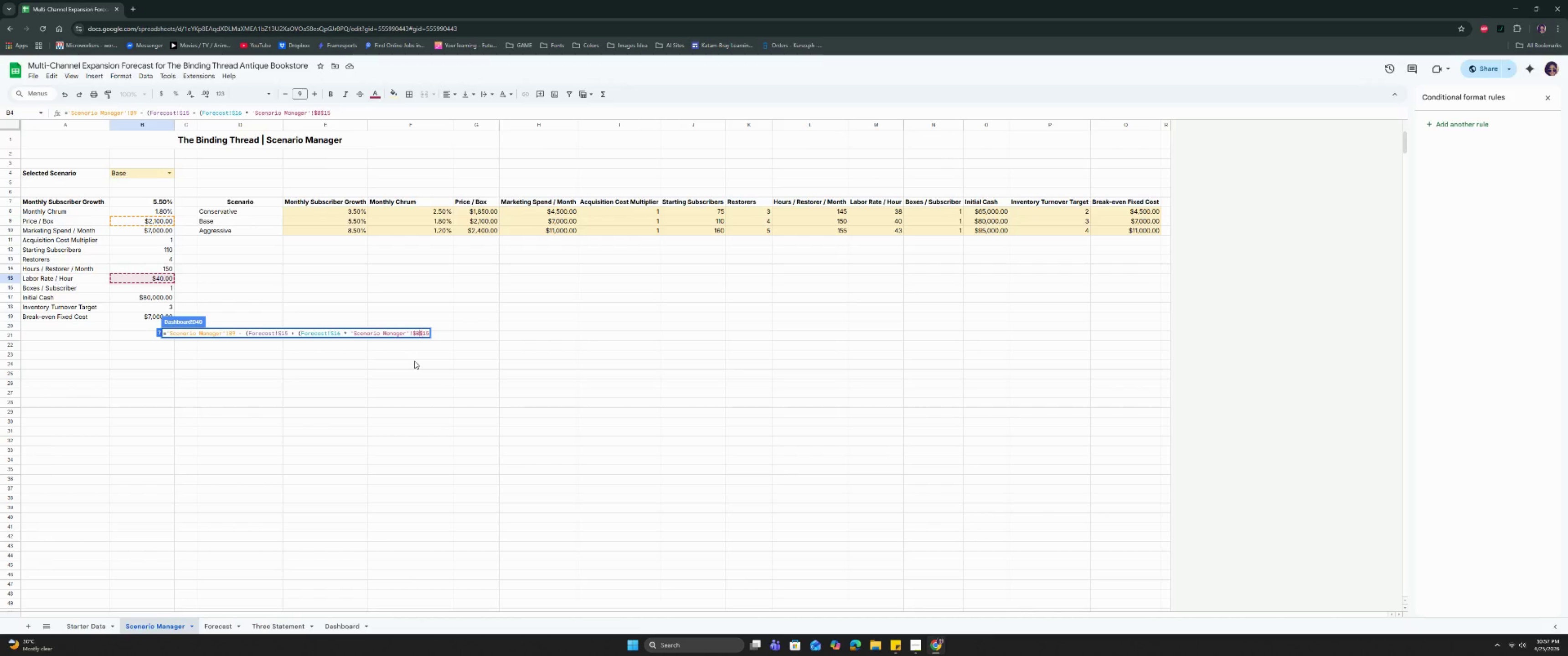 
hold_key(key=ArrowLeft, duration=1.3)
 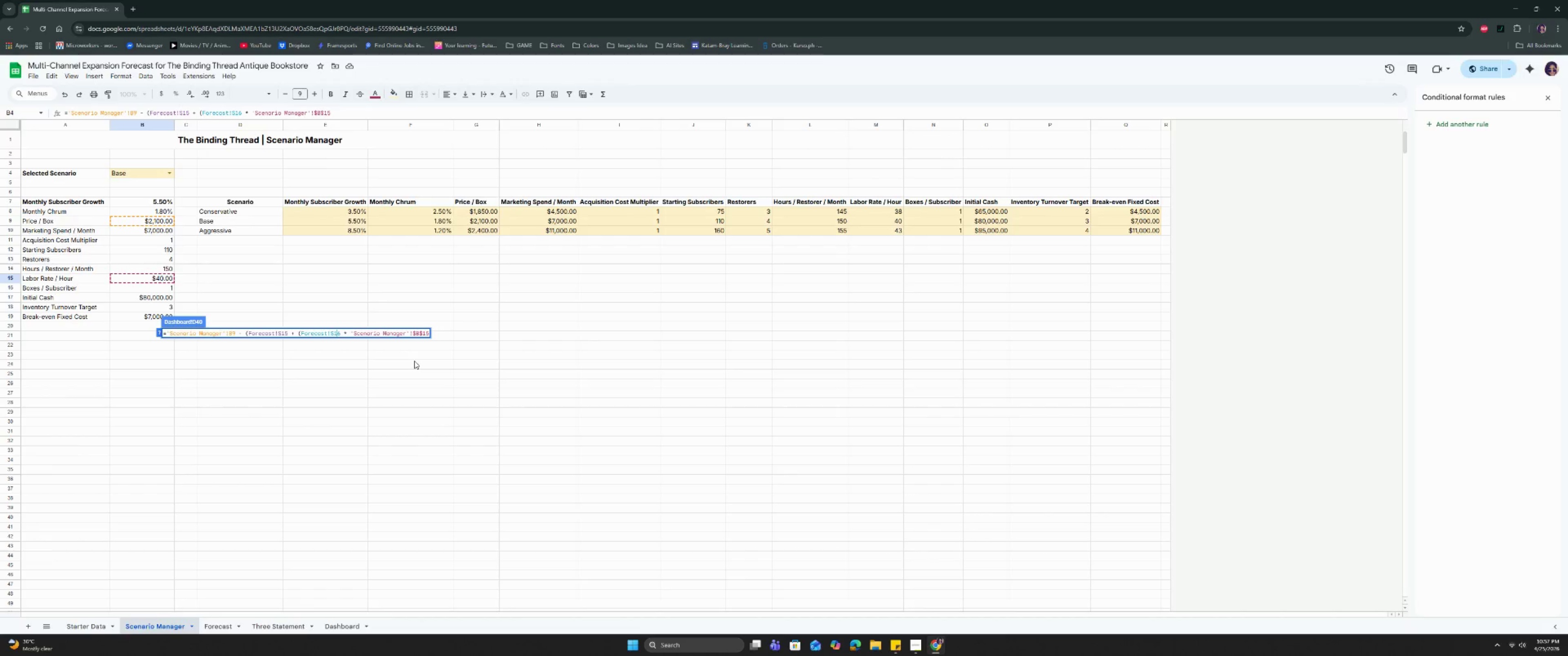 
key(ArrowLeft)
 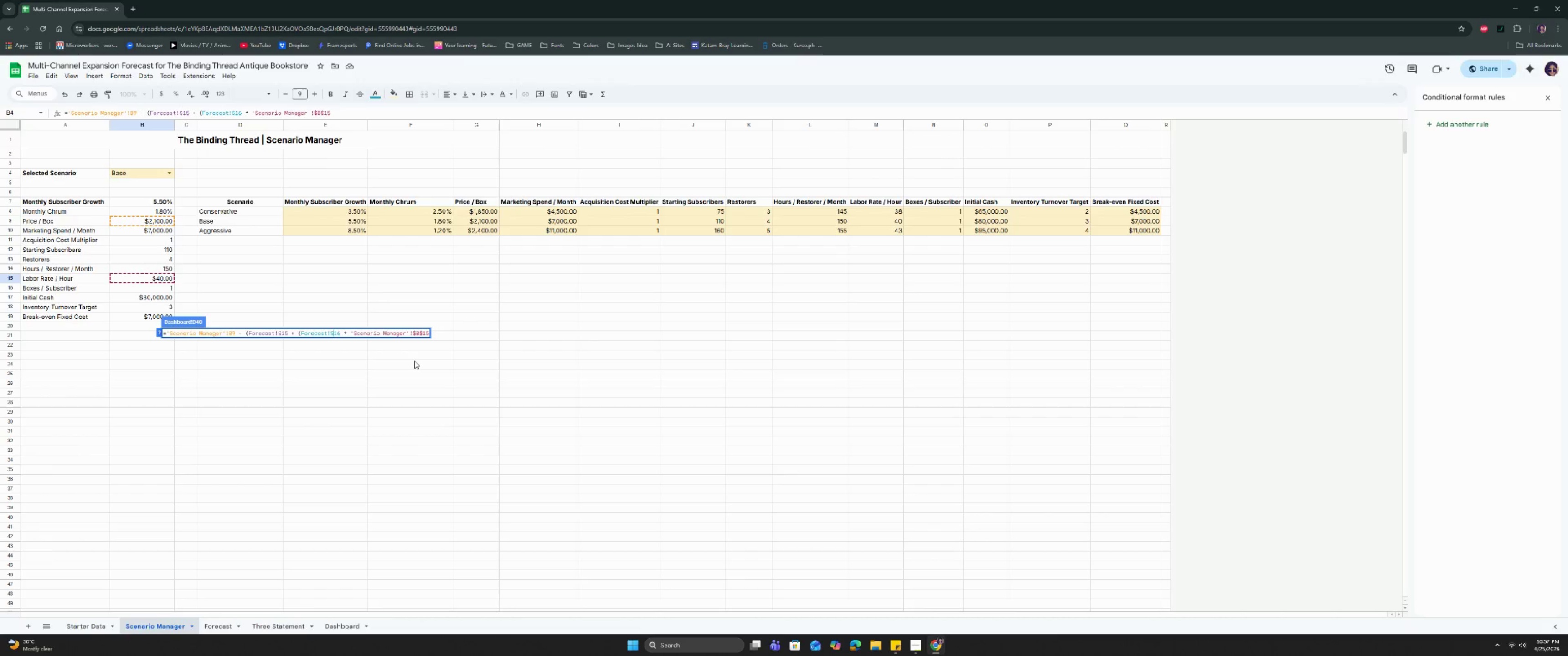 
key(ArrowLeft)
 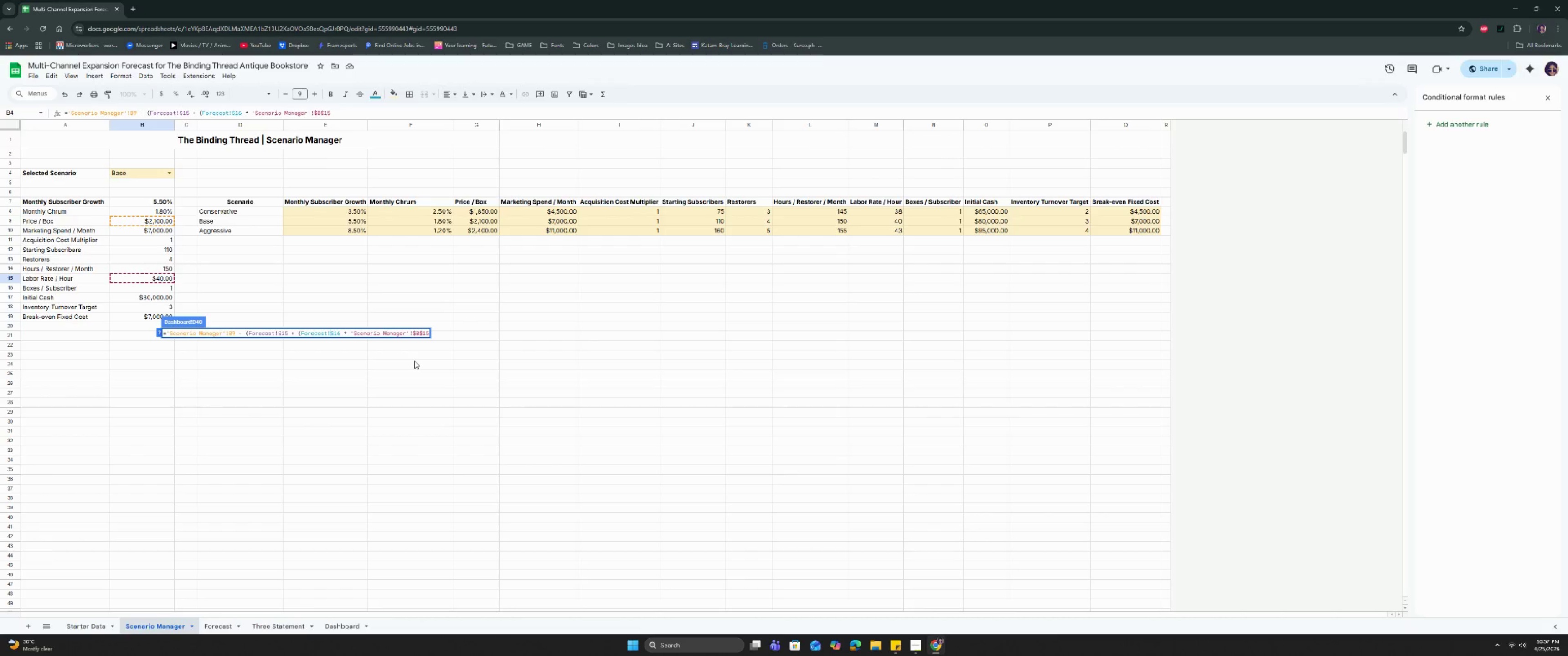 
key(Shift+4)
 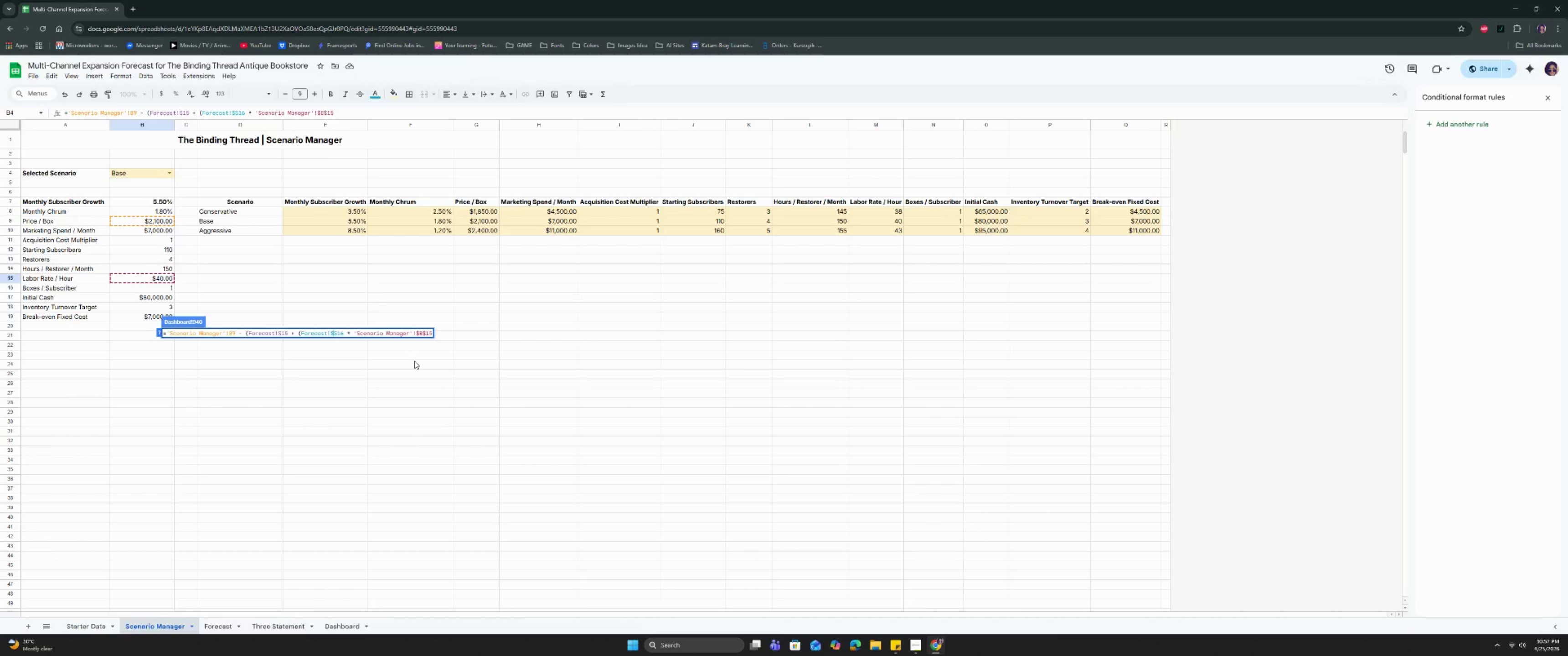 
key(ArrowRight)
 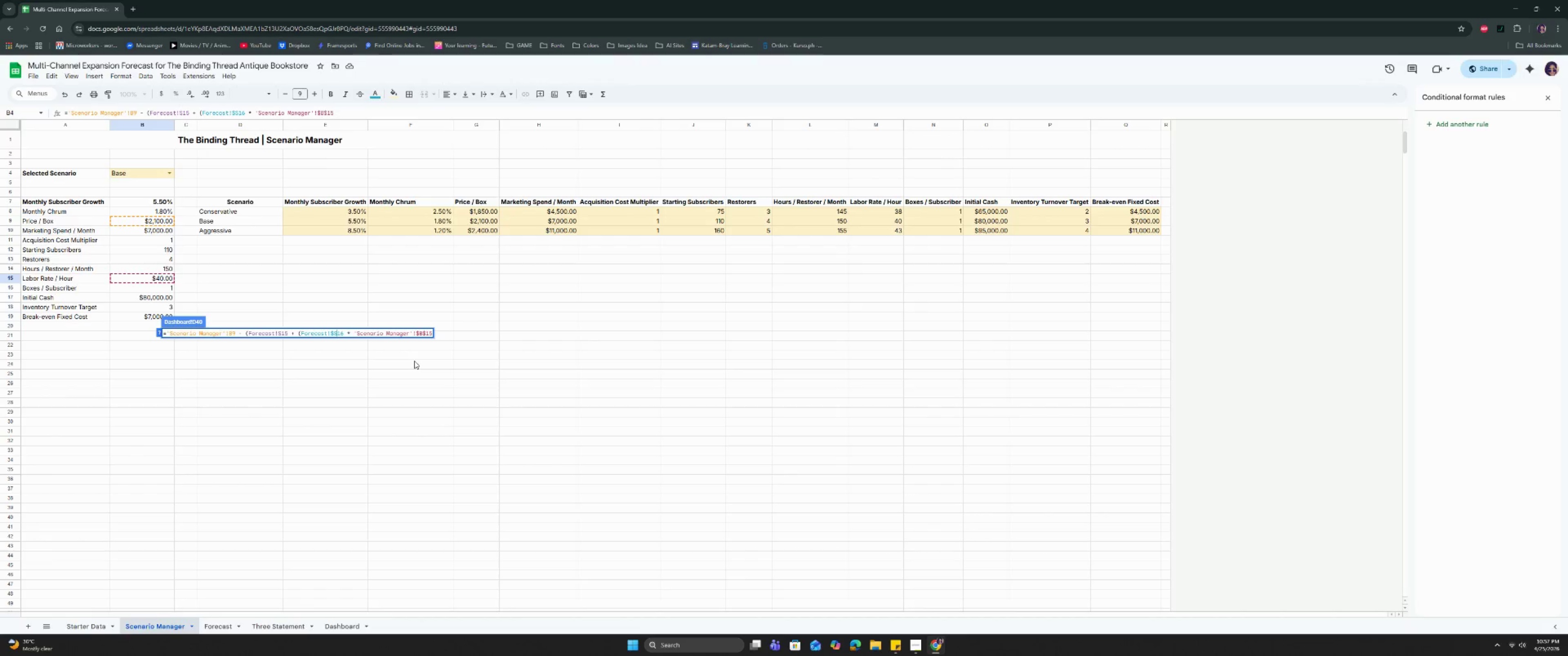 
key(Shift+ShiftRight)
 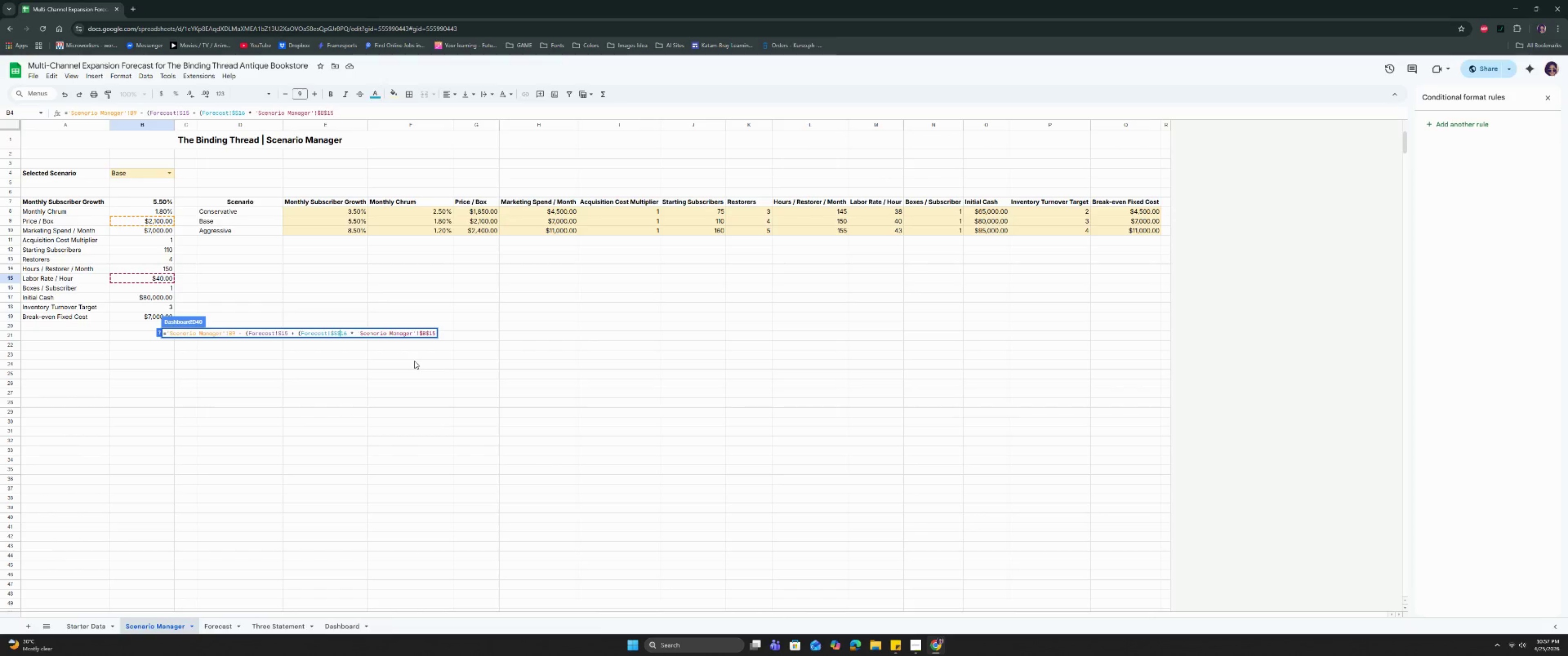 
key(Shift+4)
 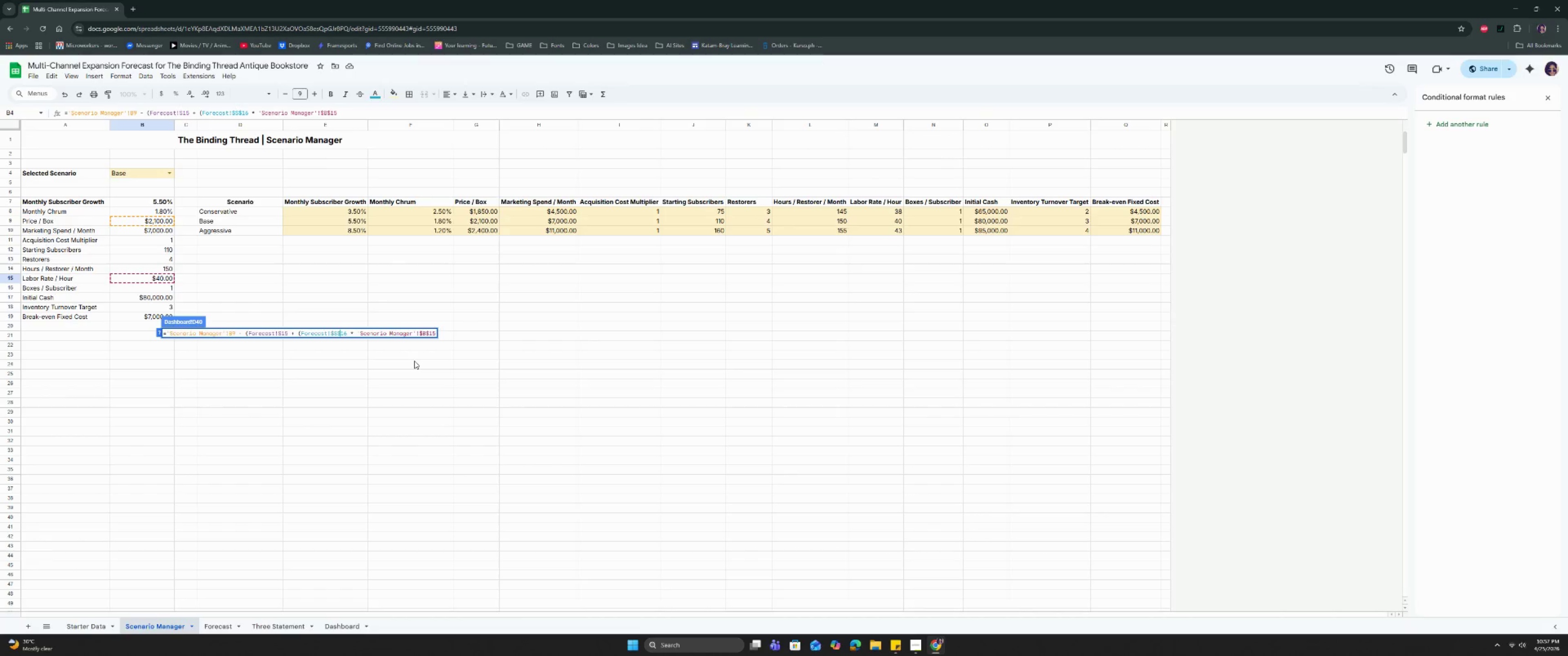 
hold_key(key=ArrowLeft, duration=1.1)
 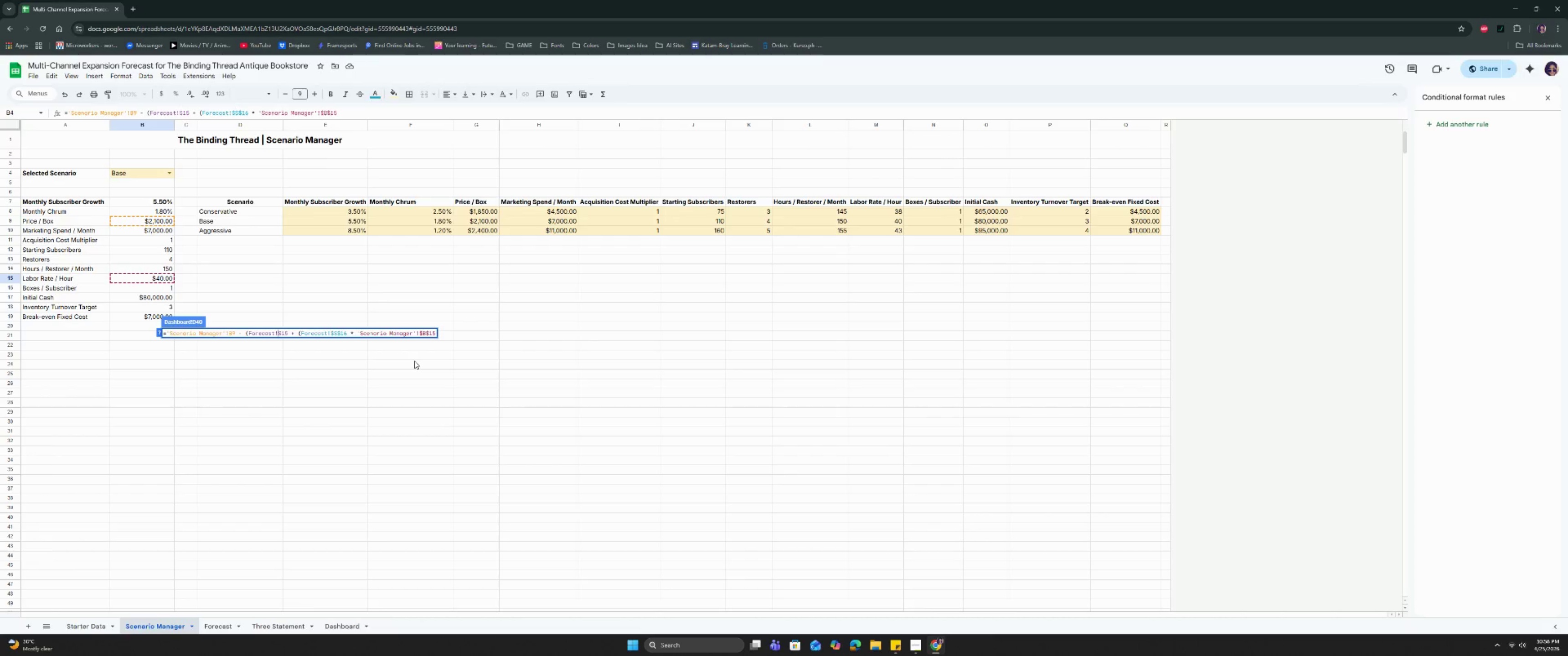 
key(Shift+ShiftRight)
 